 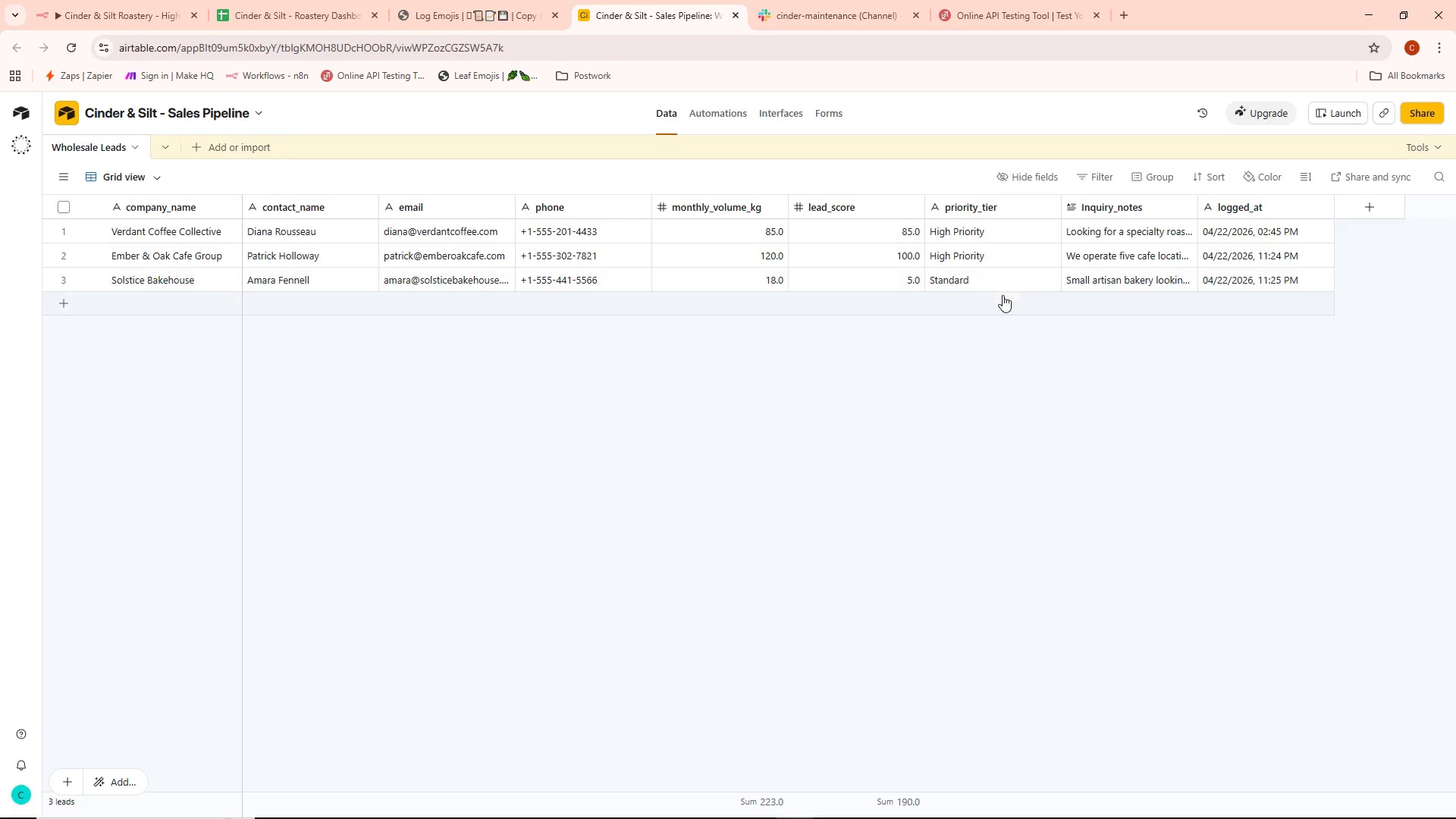 
left_click([1188, 206])
 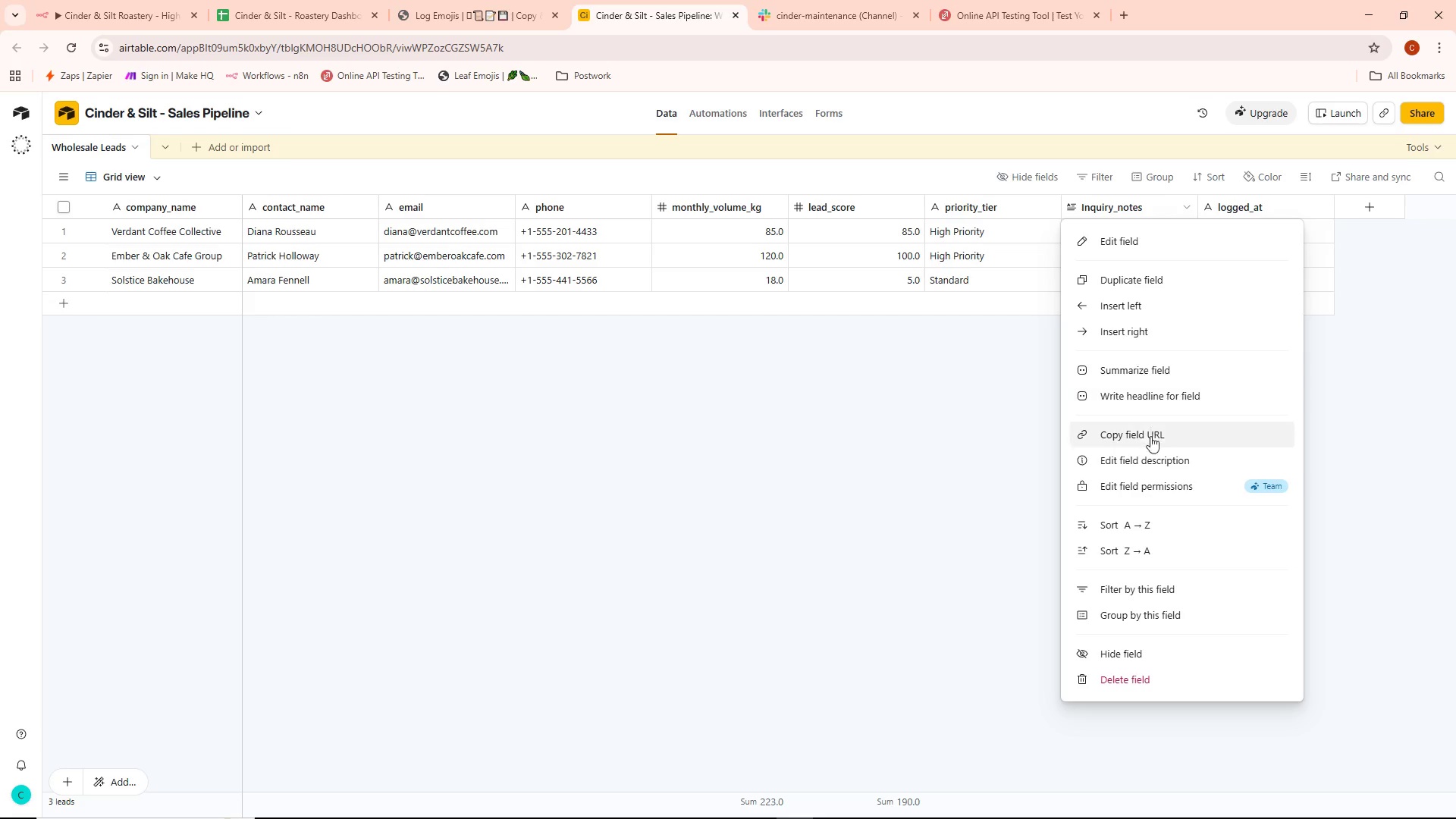 
wait(7.53)
 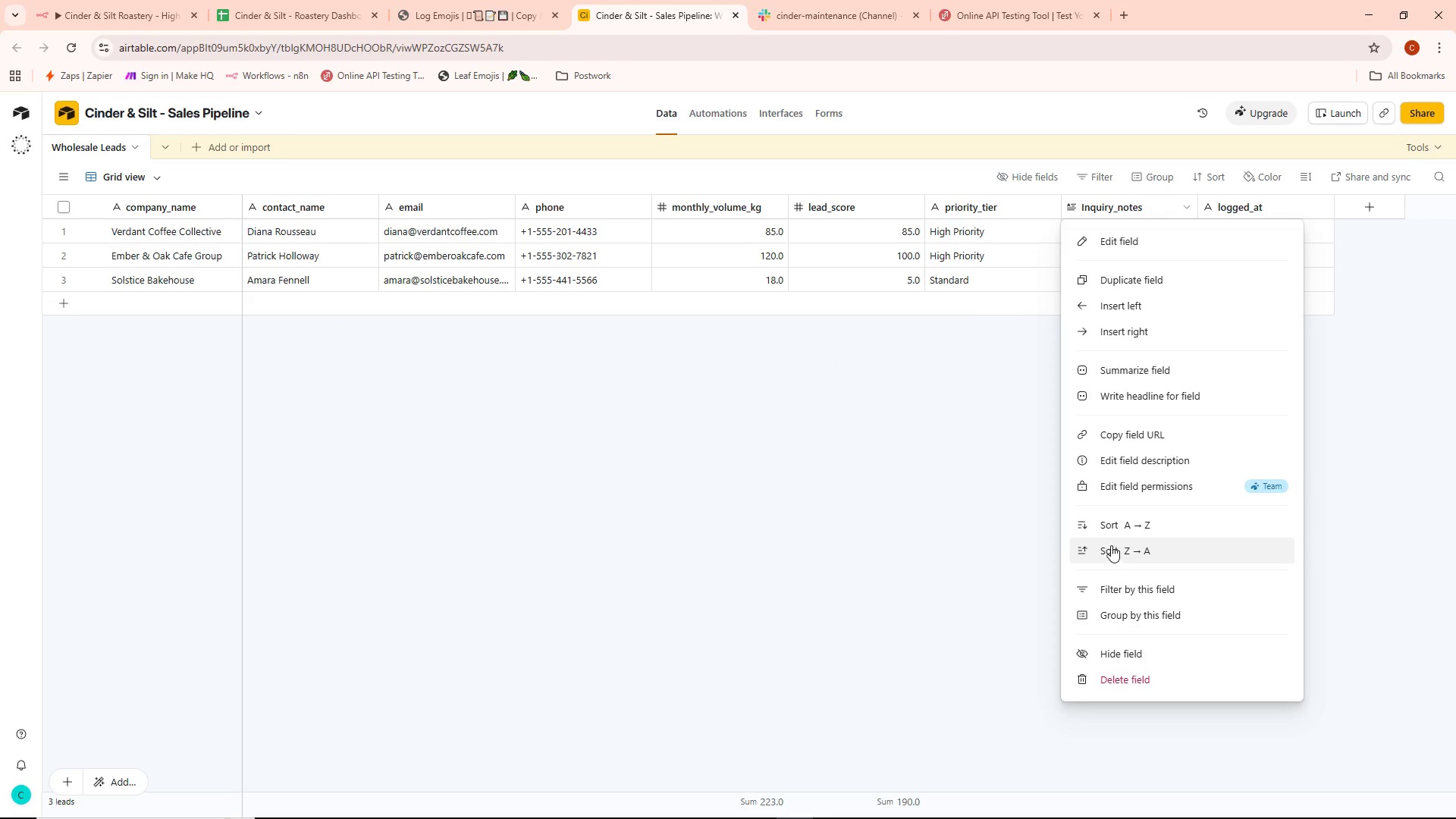 
left_click([1405, 431])
 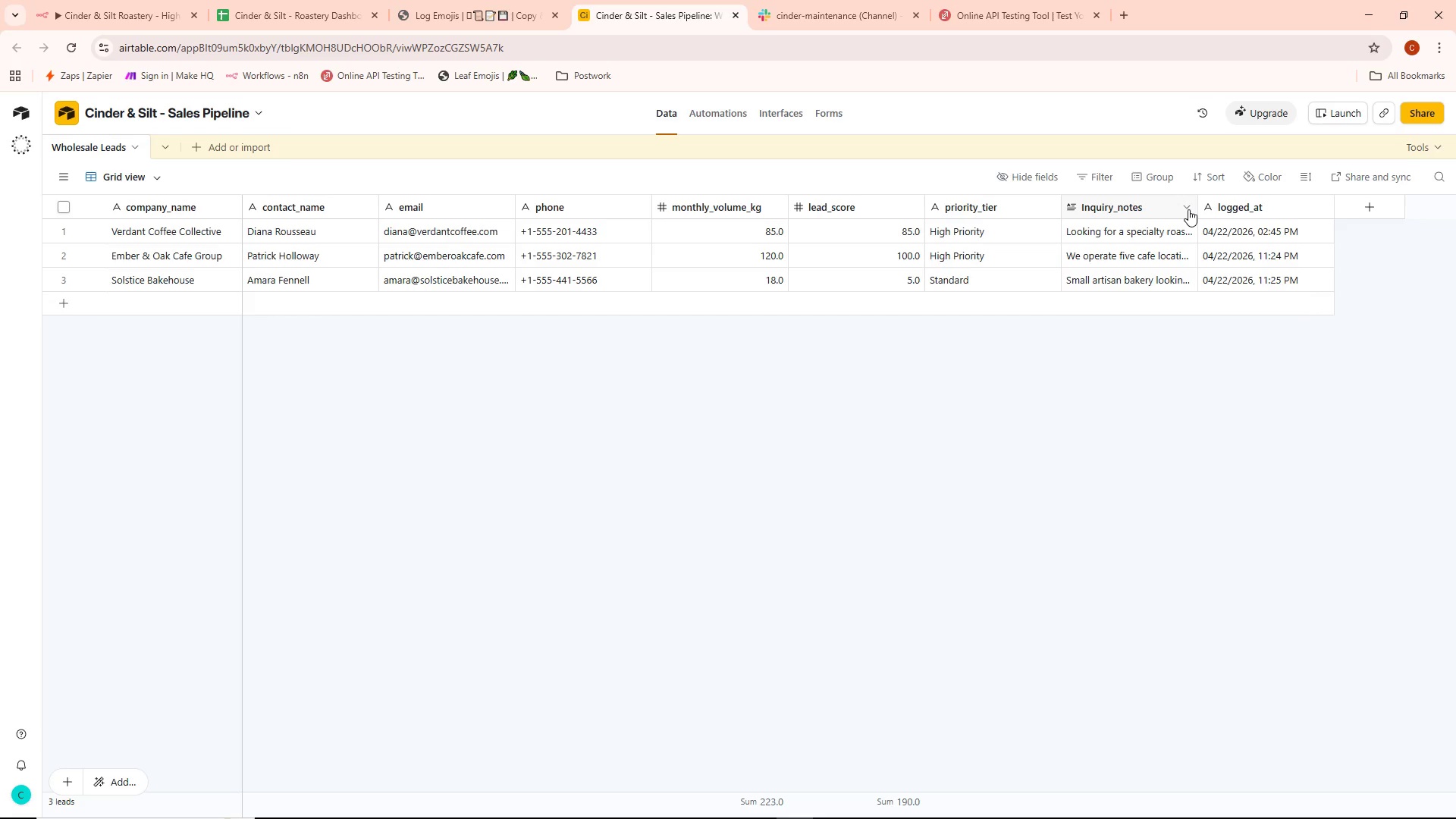 
double_click([1188, 209])
 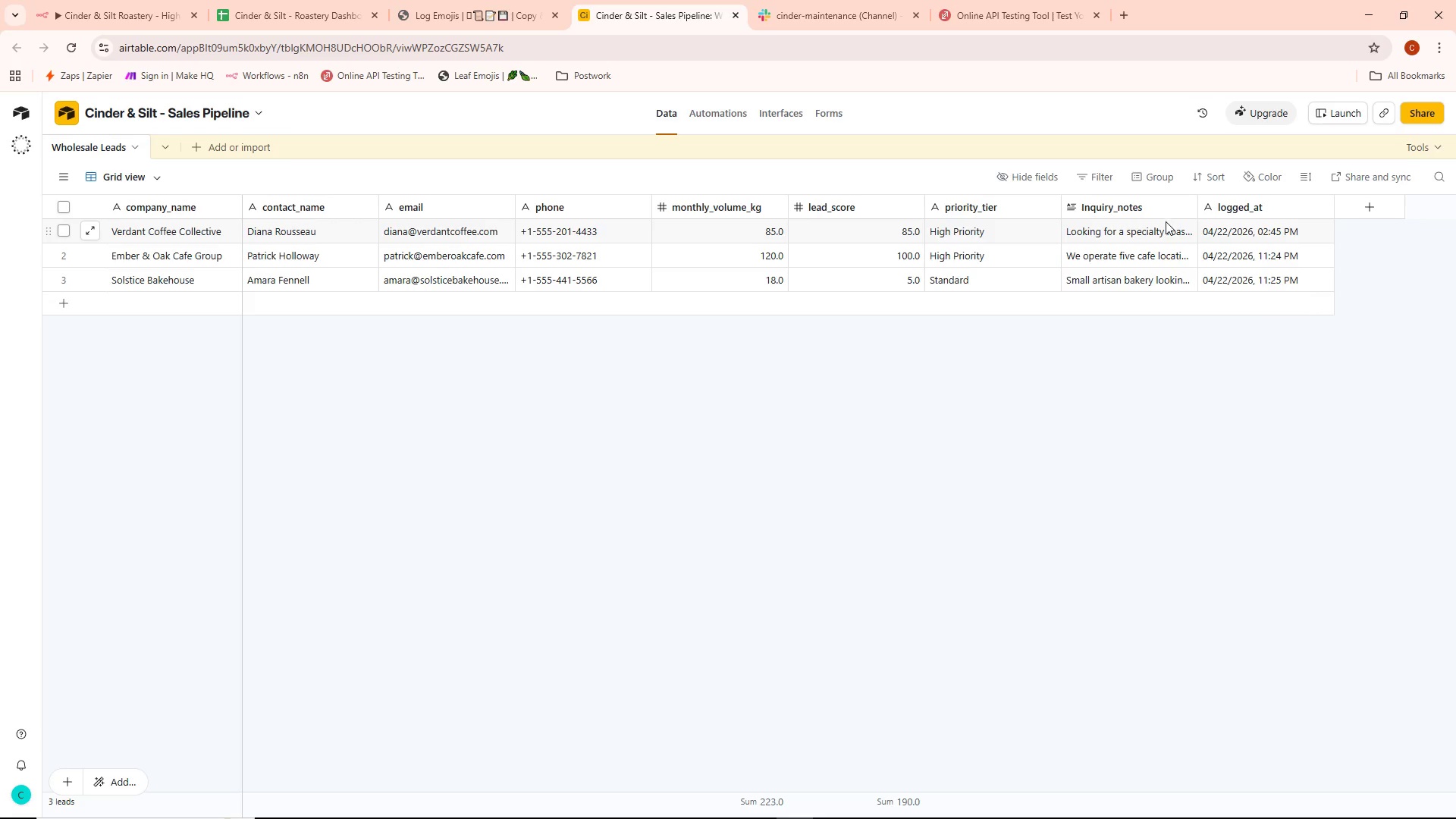 
left_click([1166, 228])
 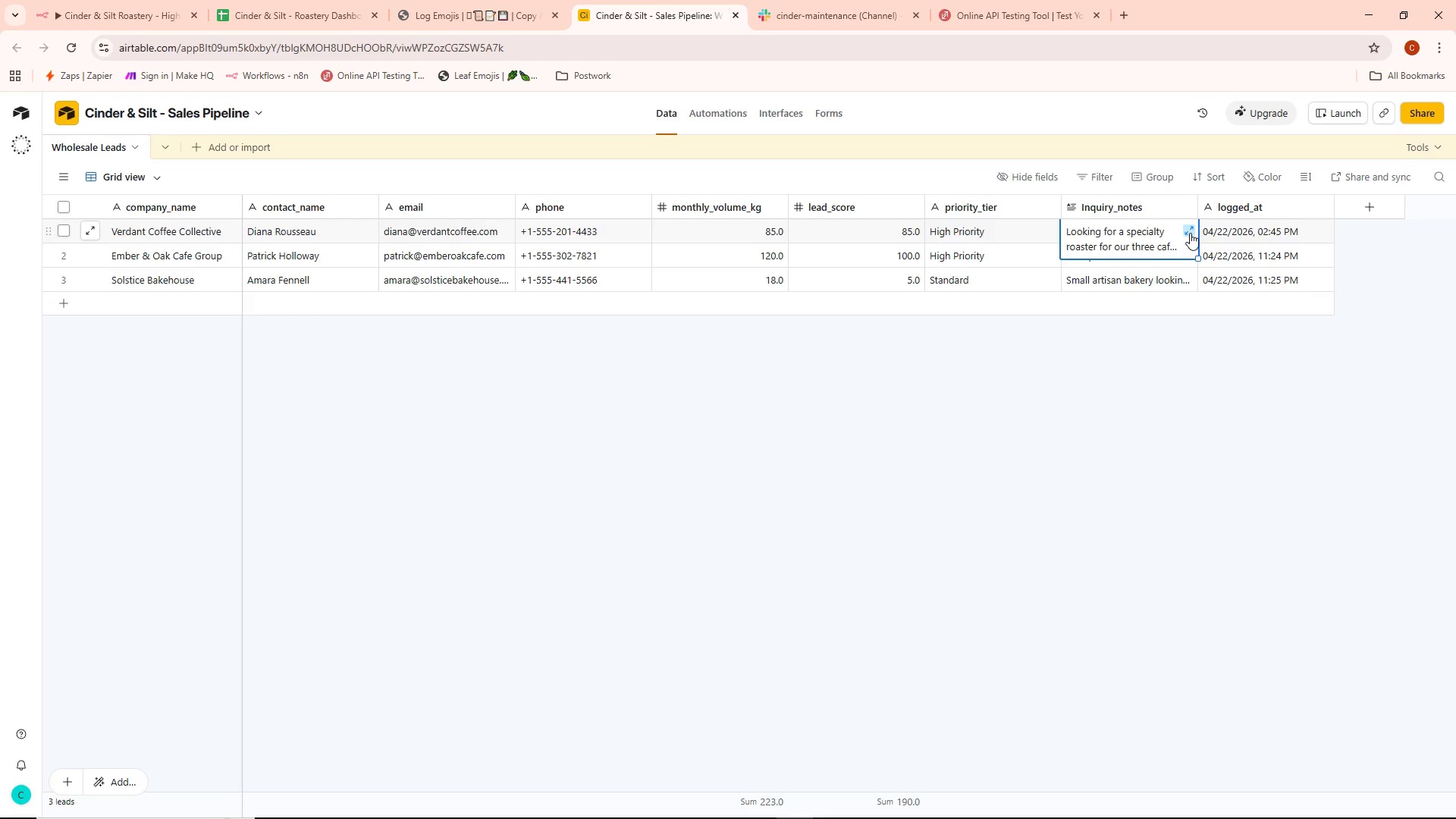 
left_click([1191, 234])
 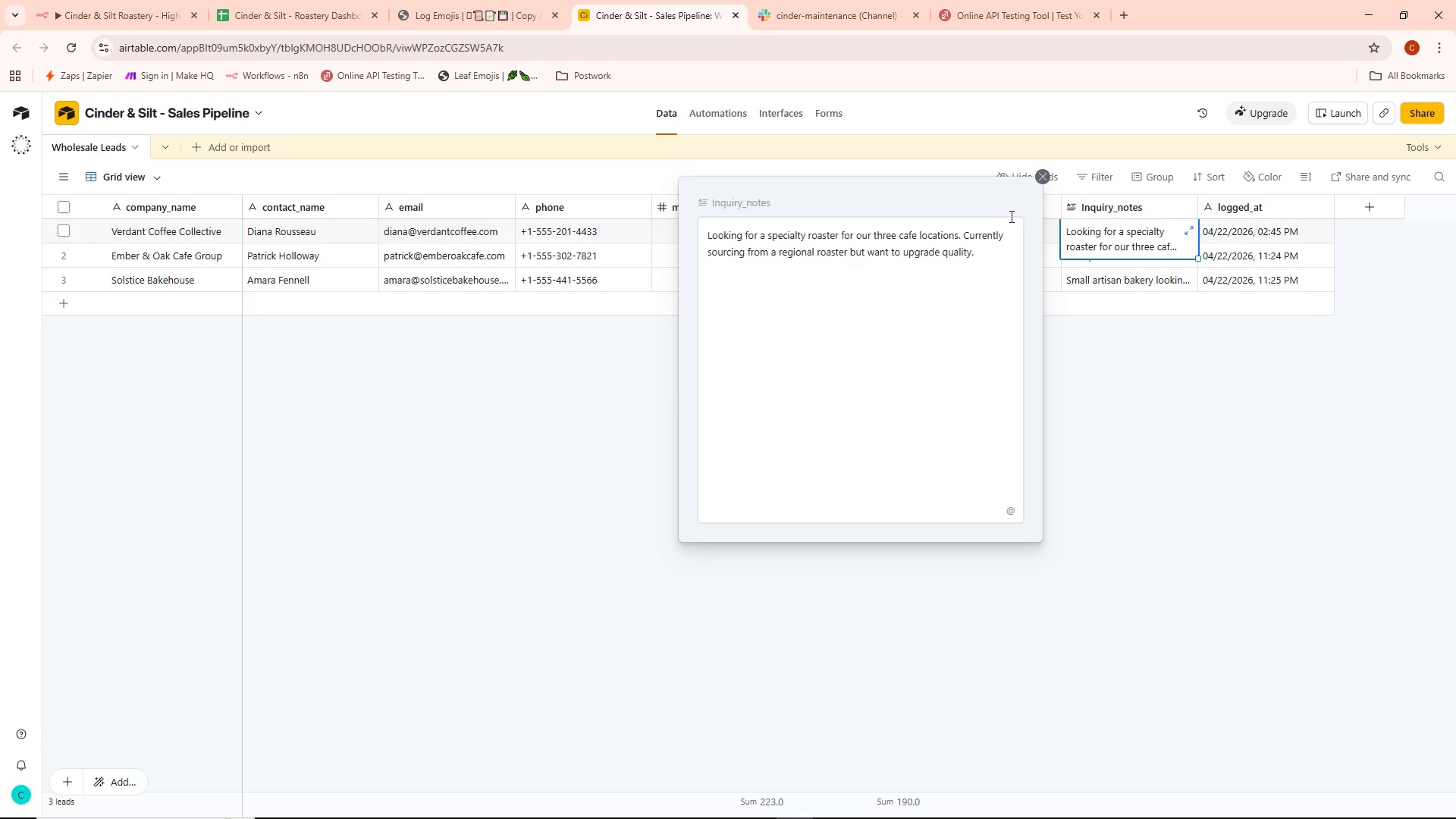 
left_click([1040, 187])
 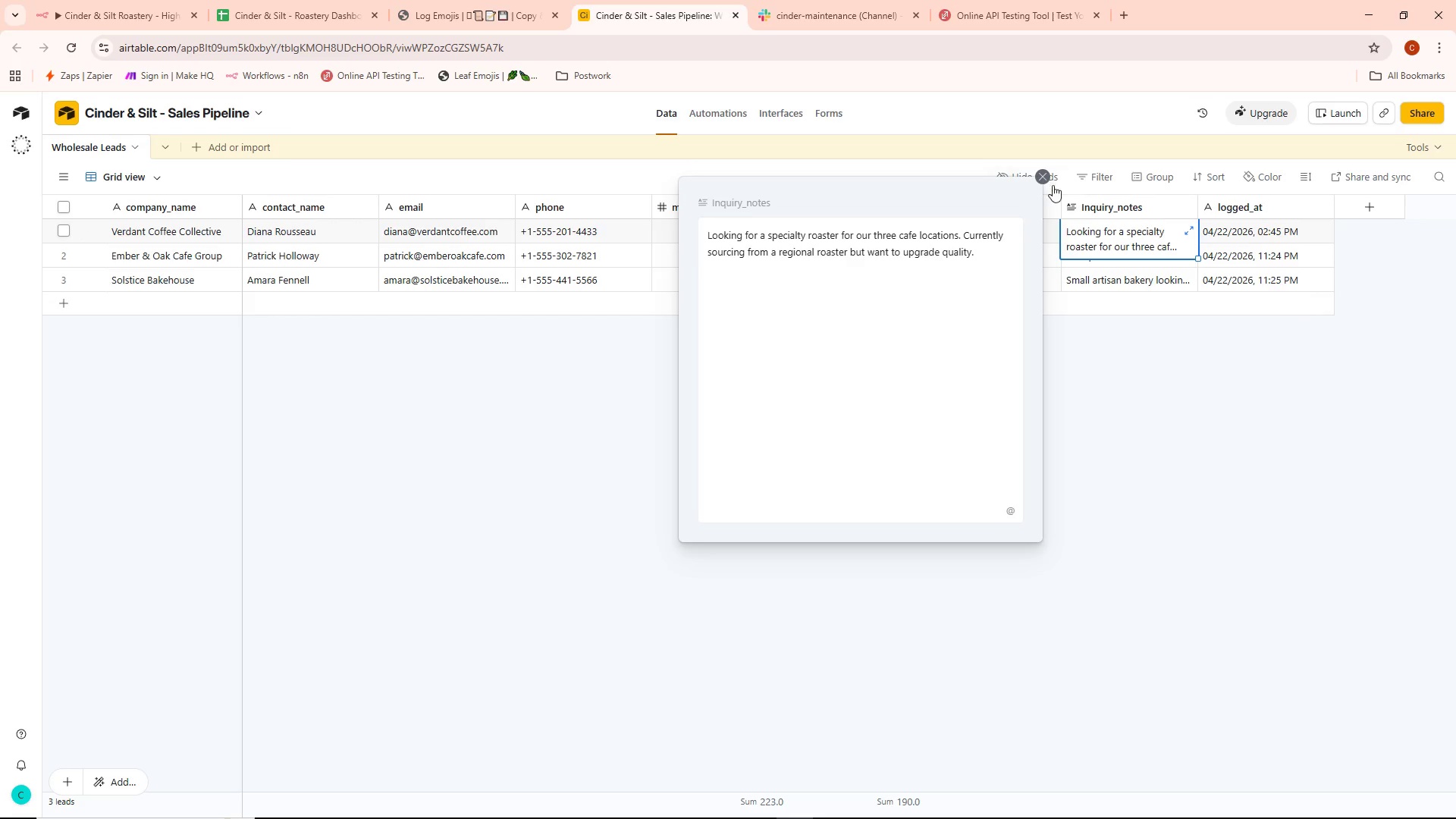 
left_click([1047, 180])
 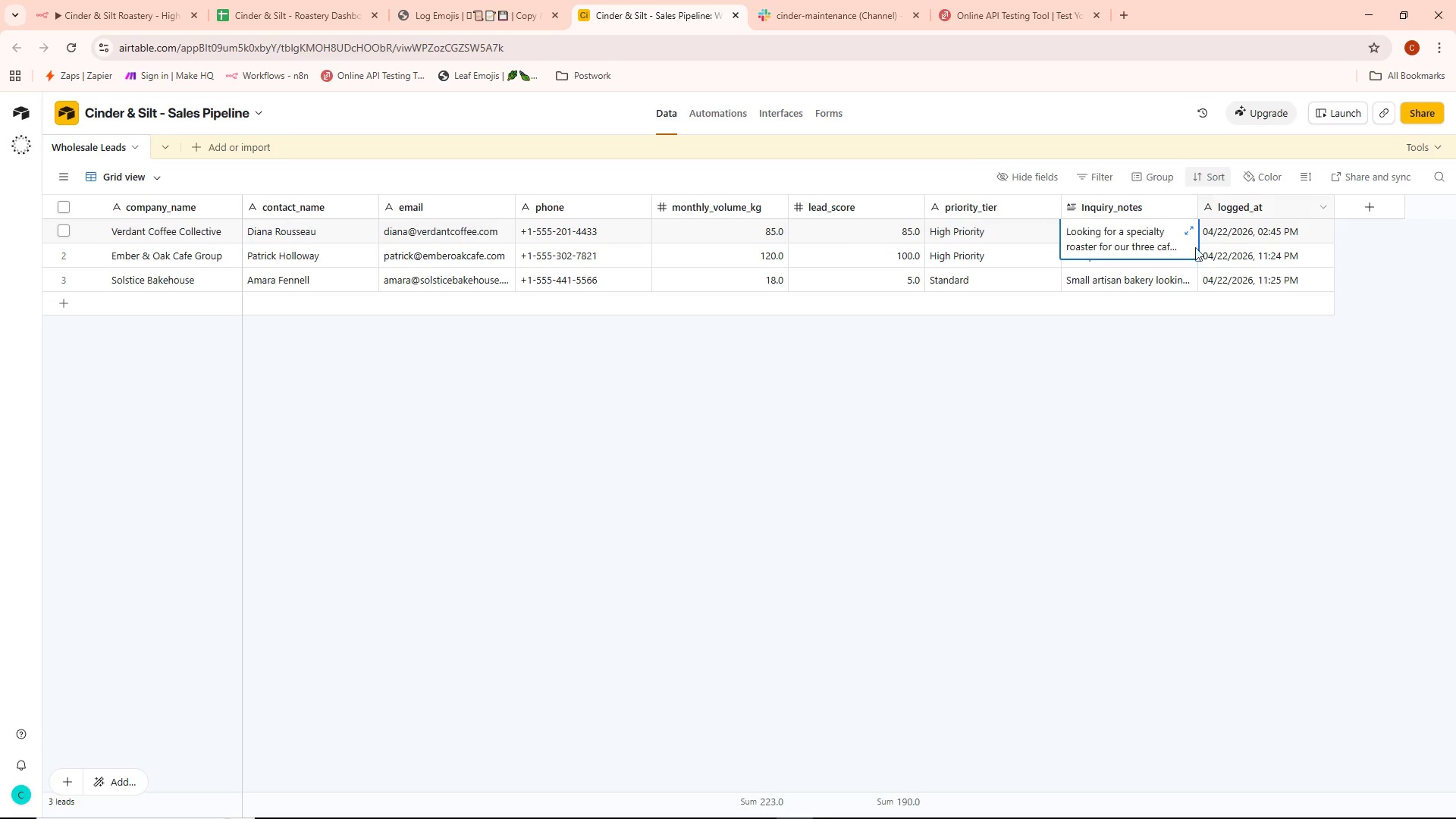 
left_click([1172, 350])
 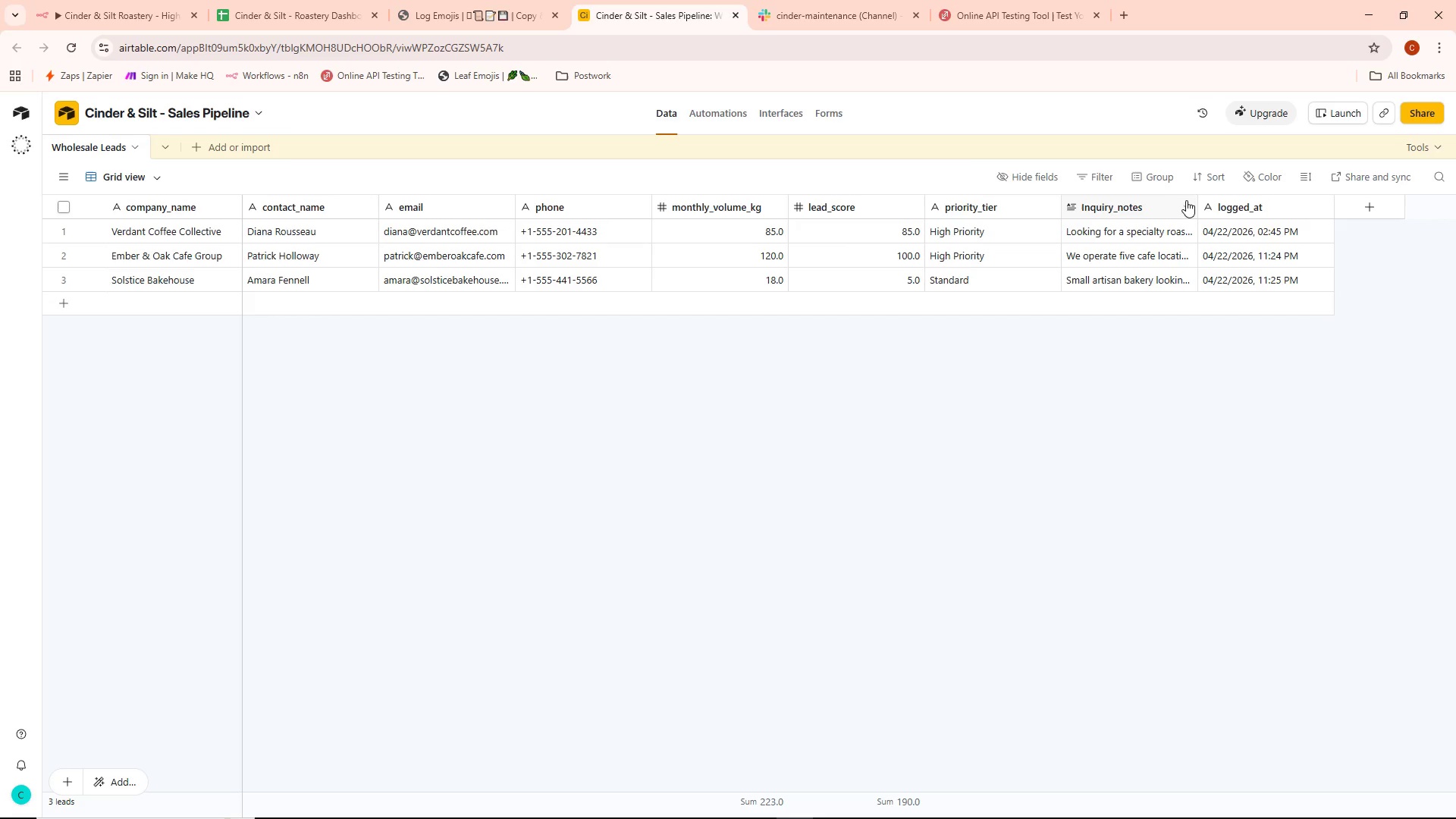 
left_click([1188, 204])
 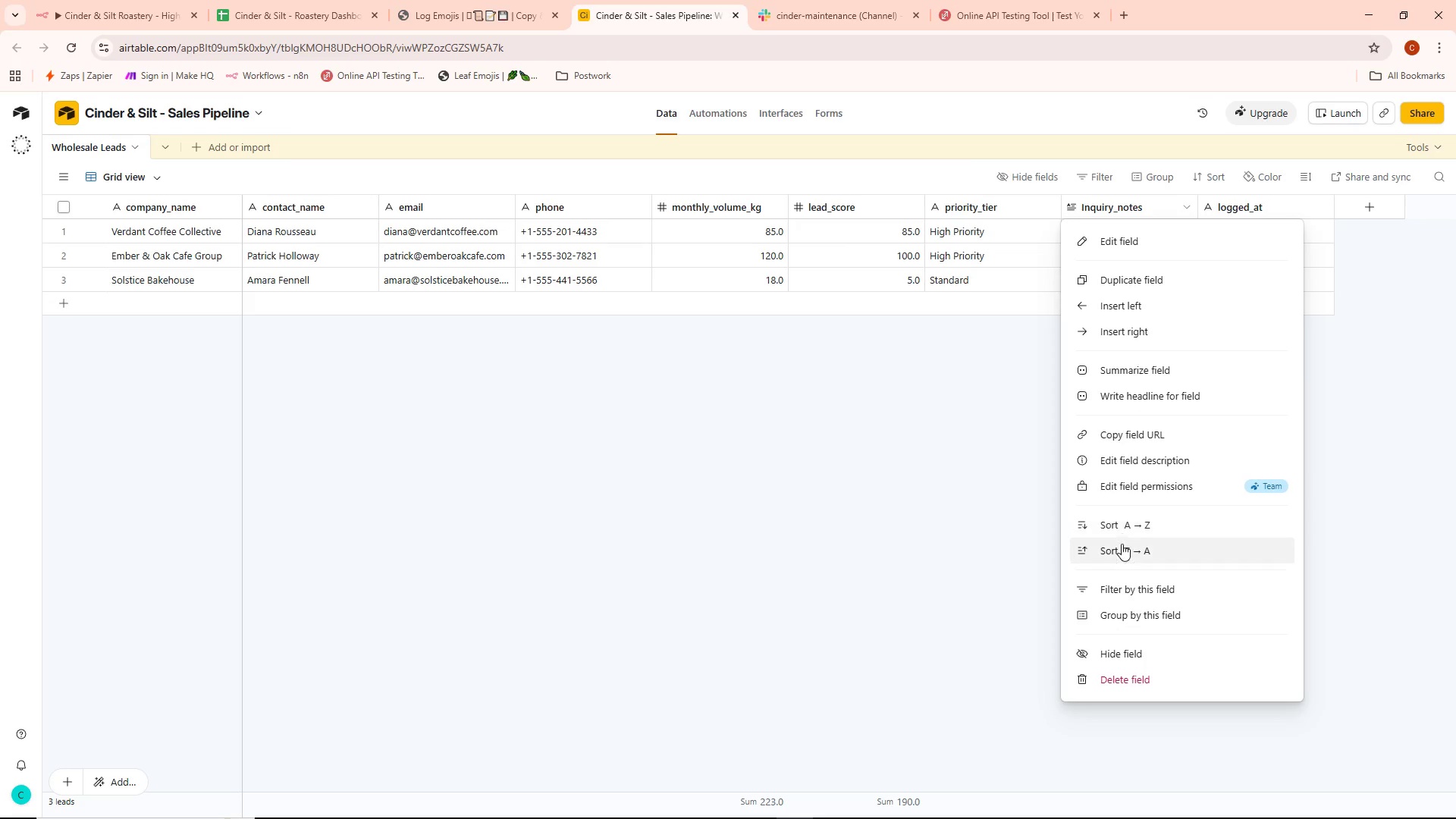 
left_click([1406, 557])
 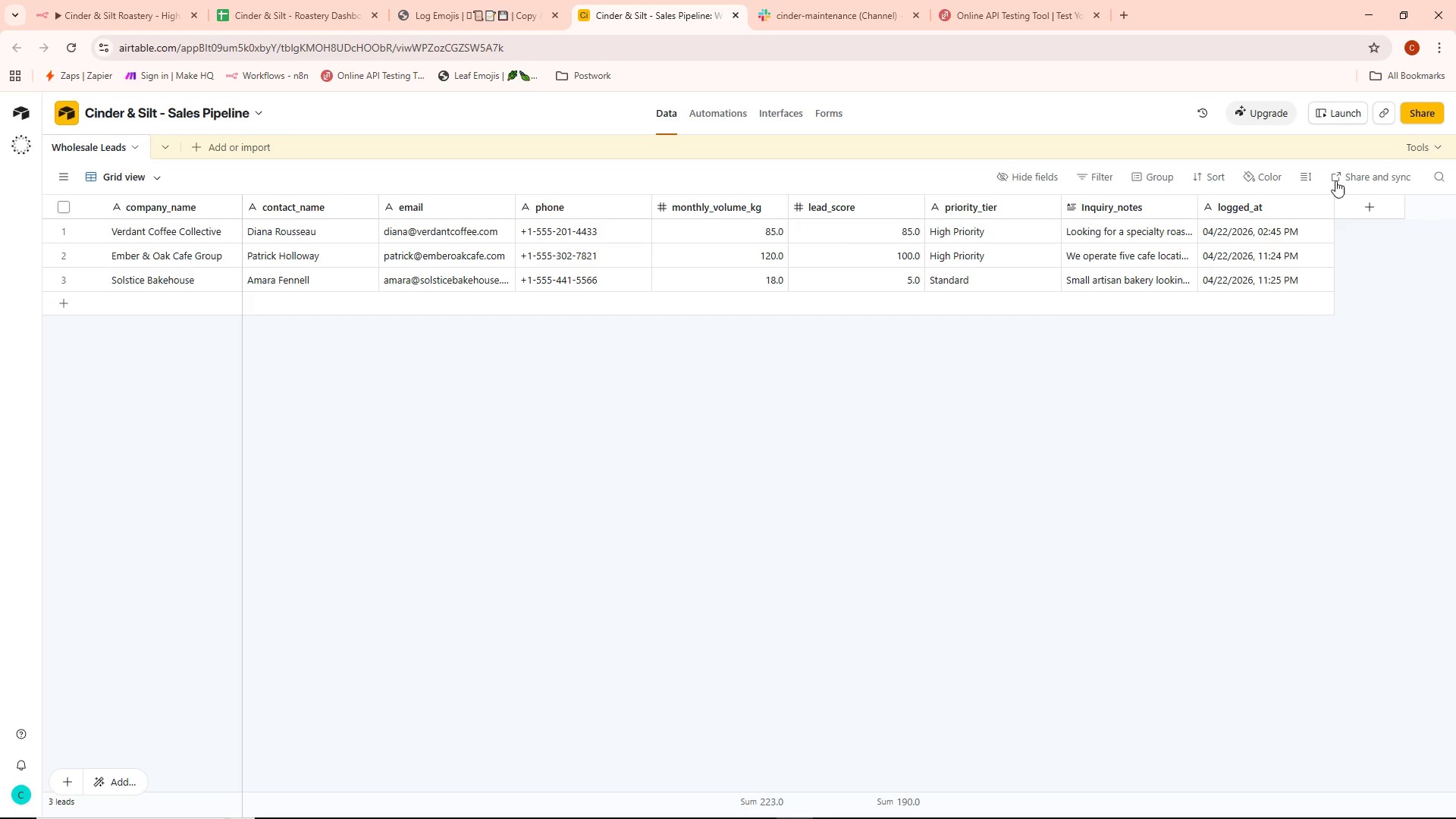 
left_click([1310, 178])
 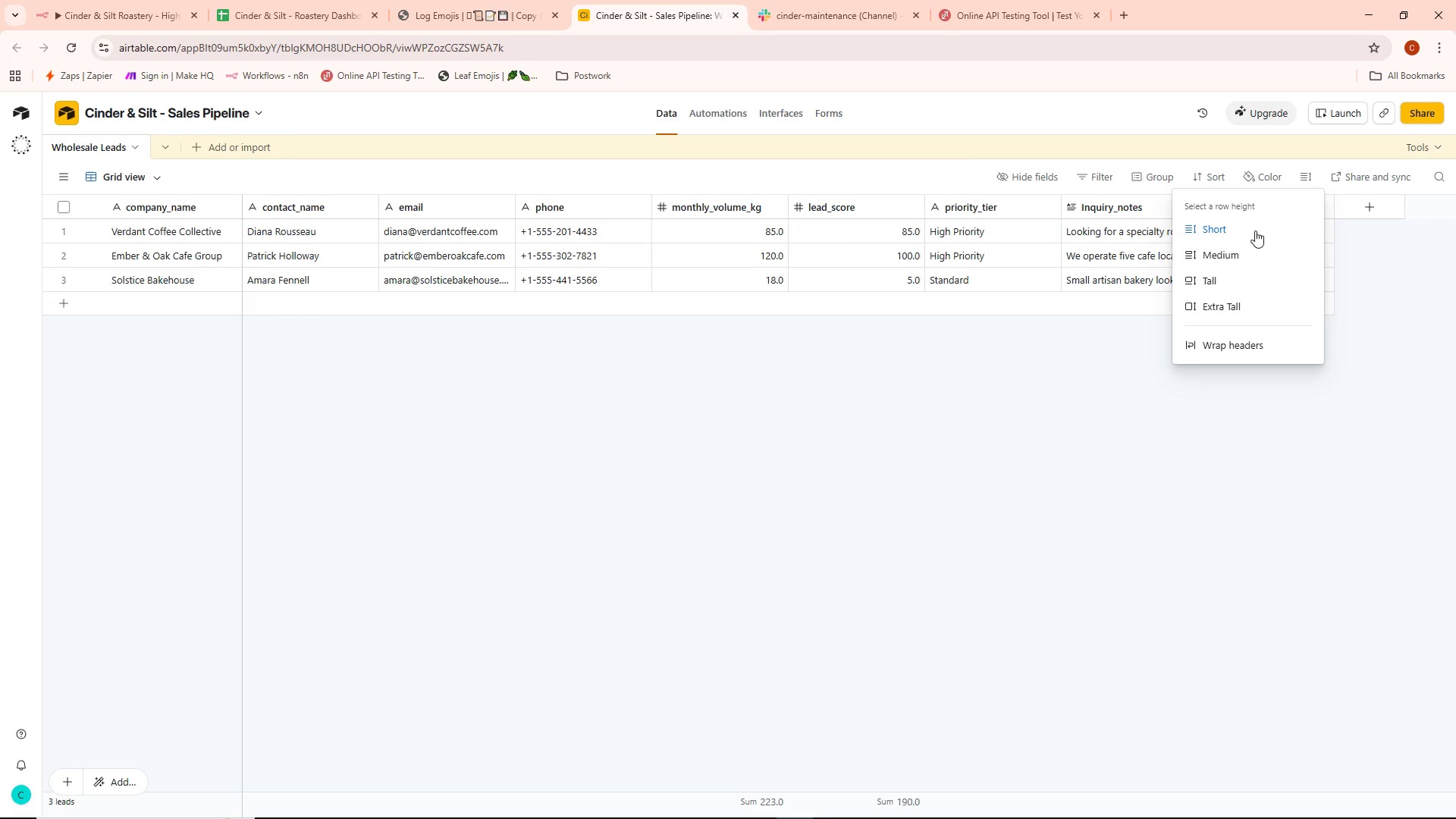 
left_click([1237, 256])
 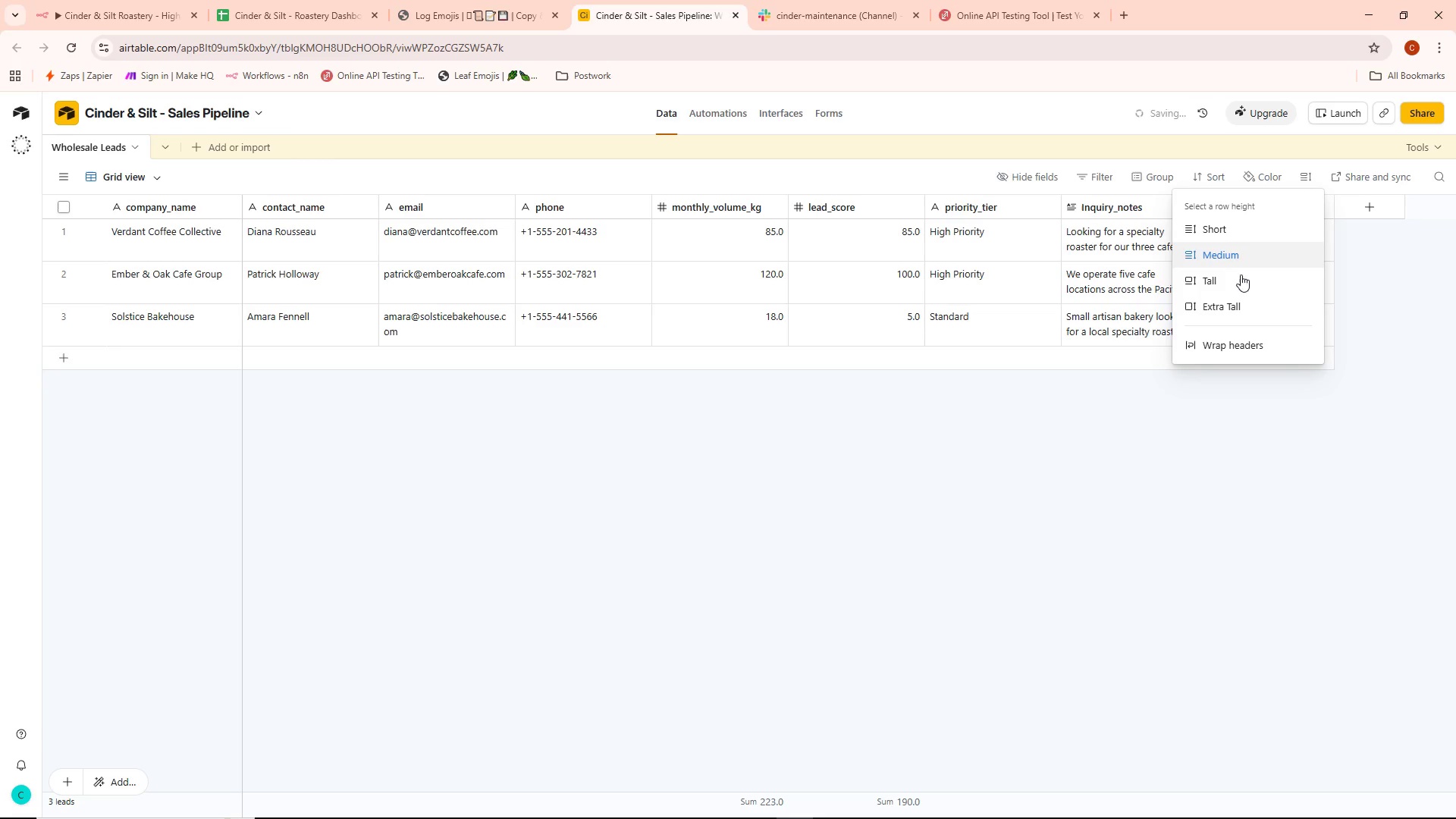 
left_click([1199, 490])
 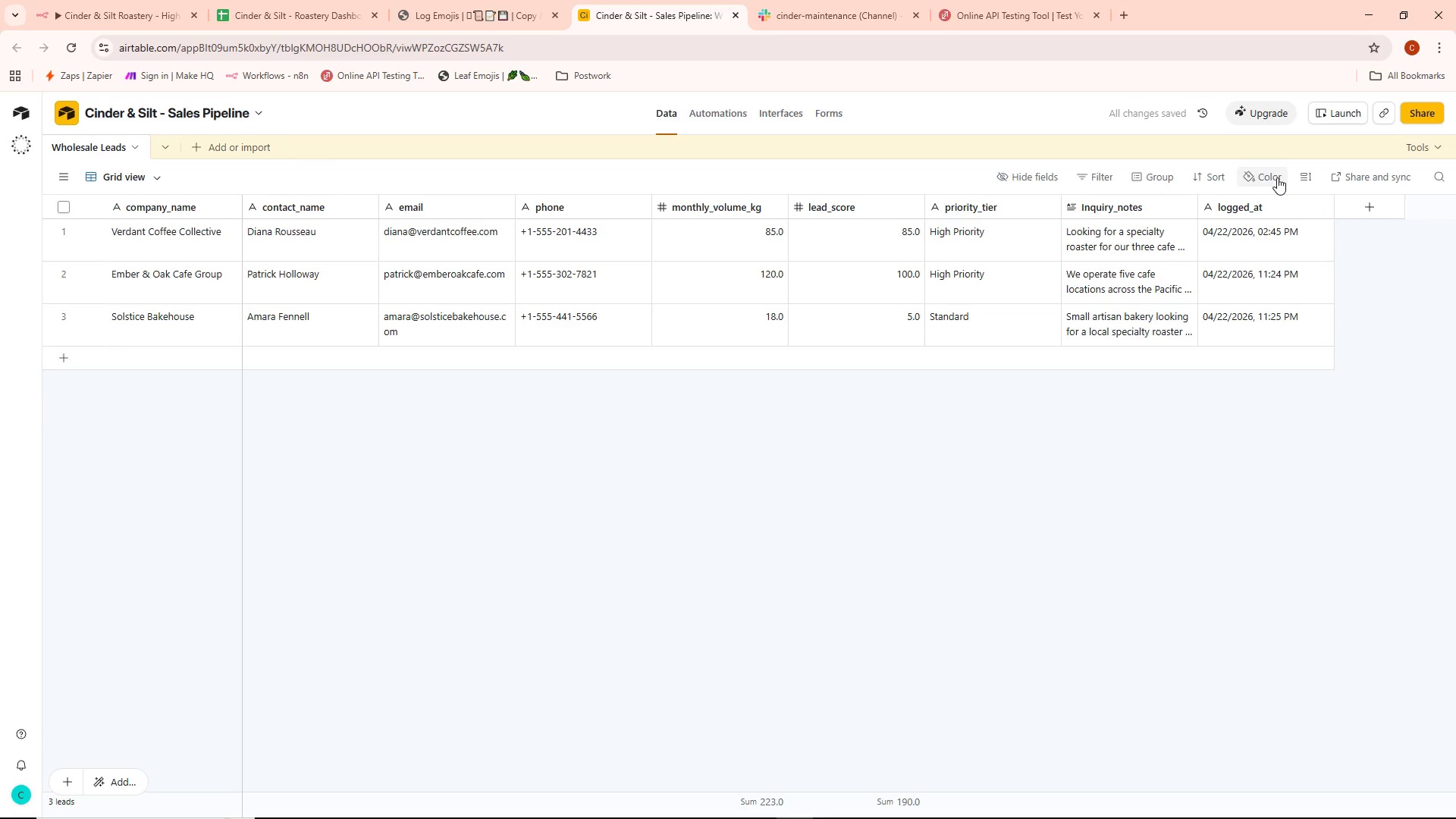 
left_click([1294, 174])
 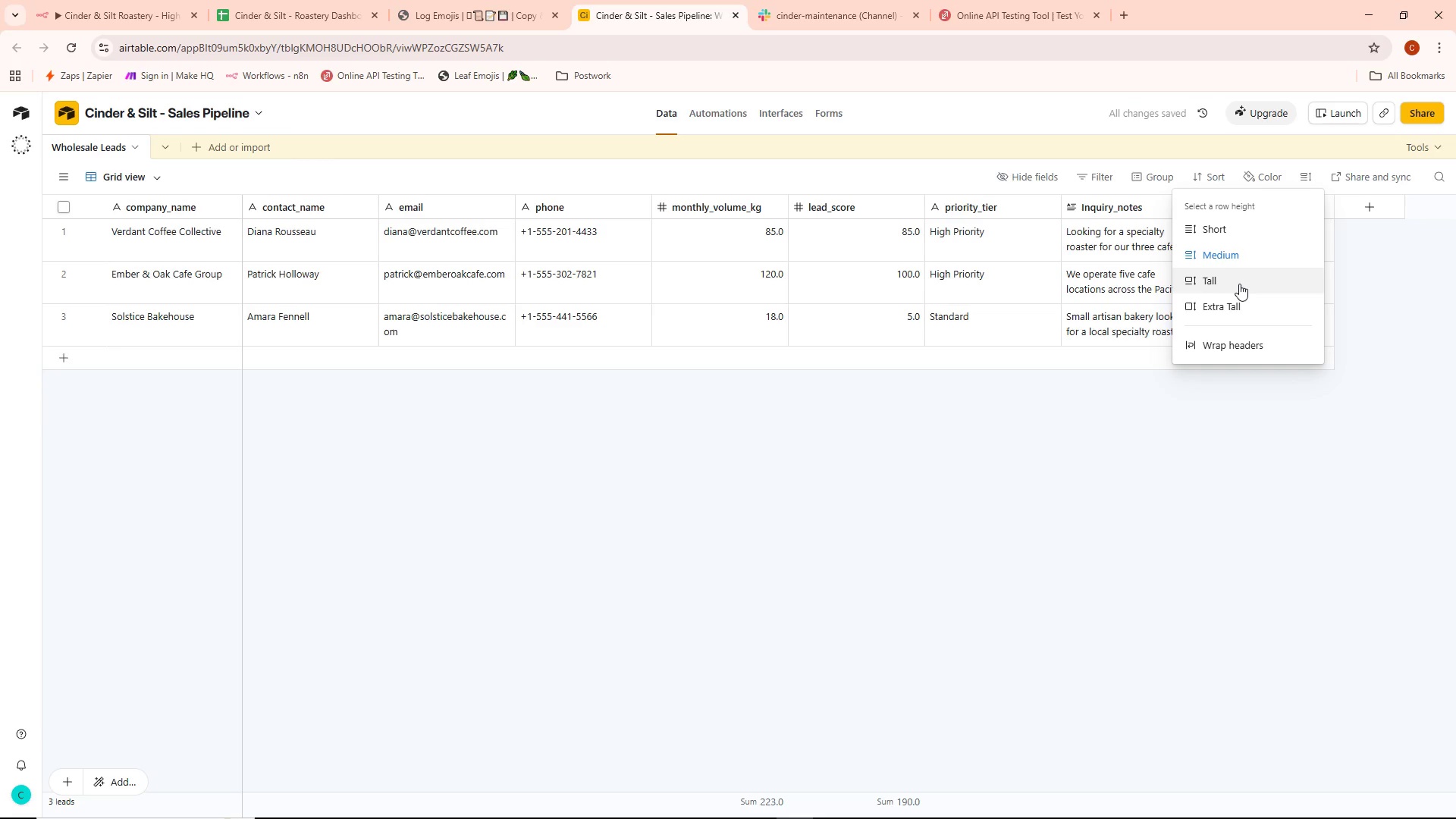 
left_click([1239, 284])
 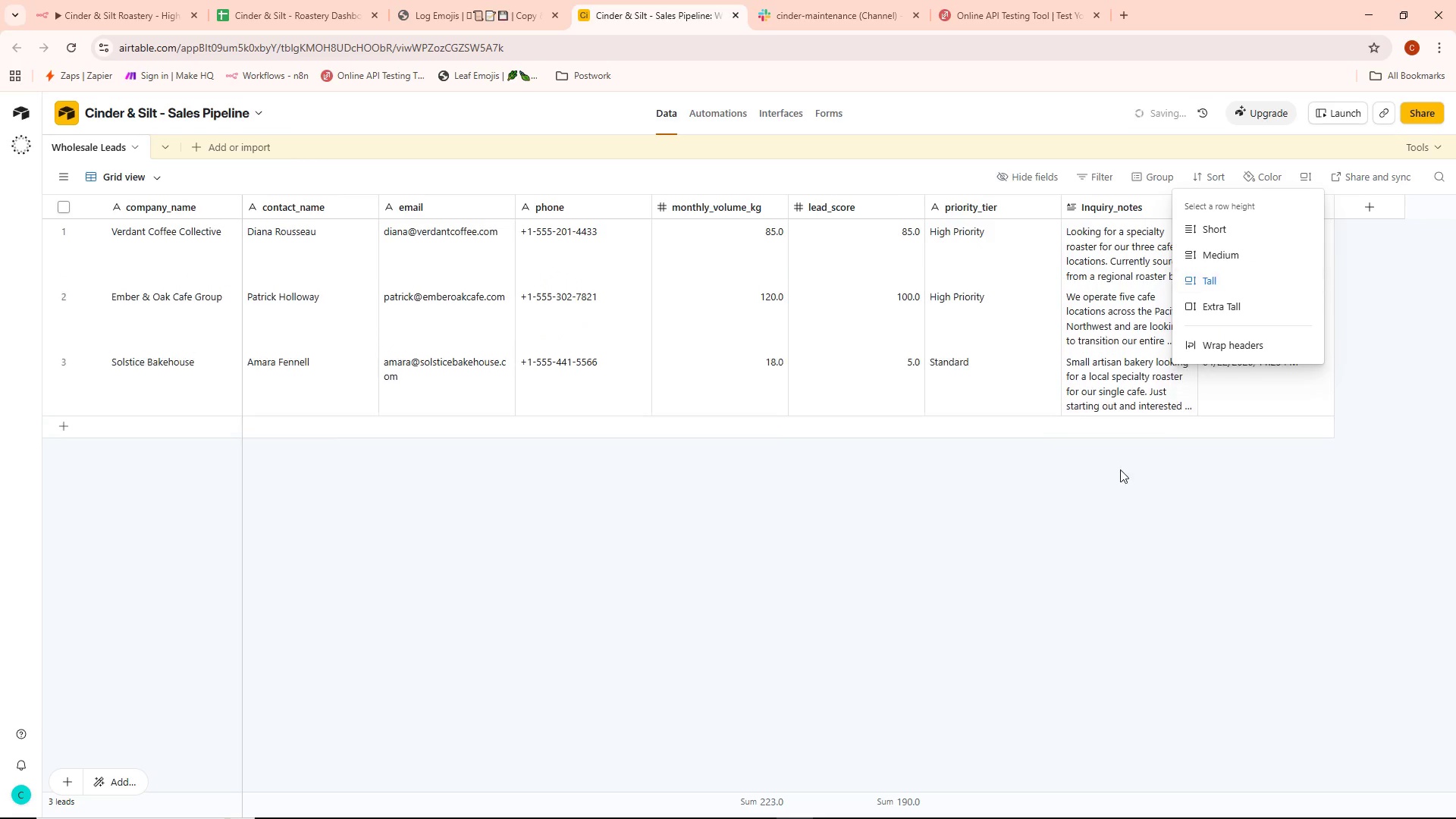 
left_click([1025, 534])
 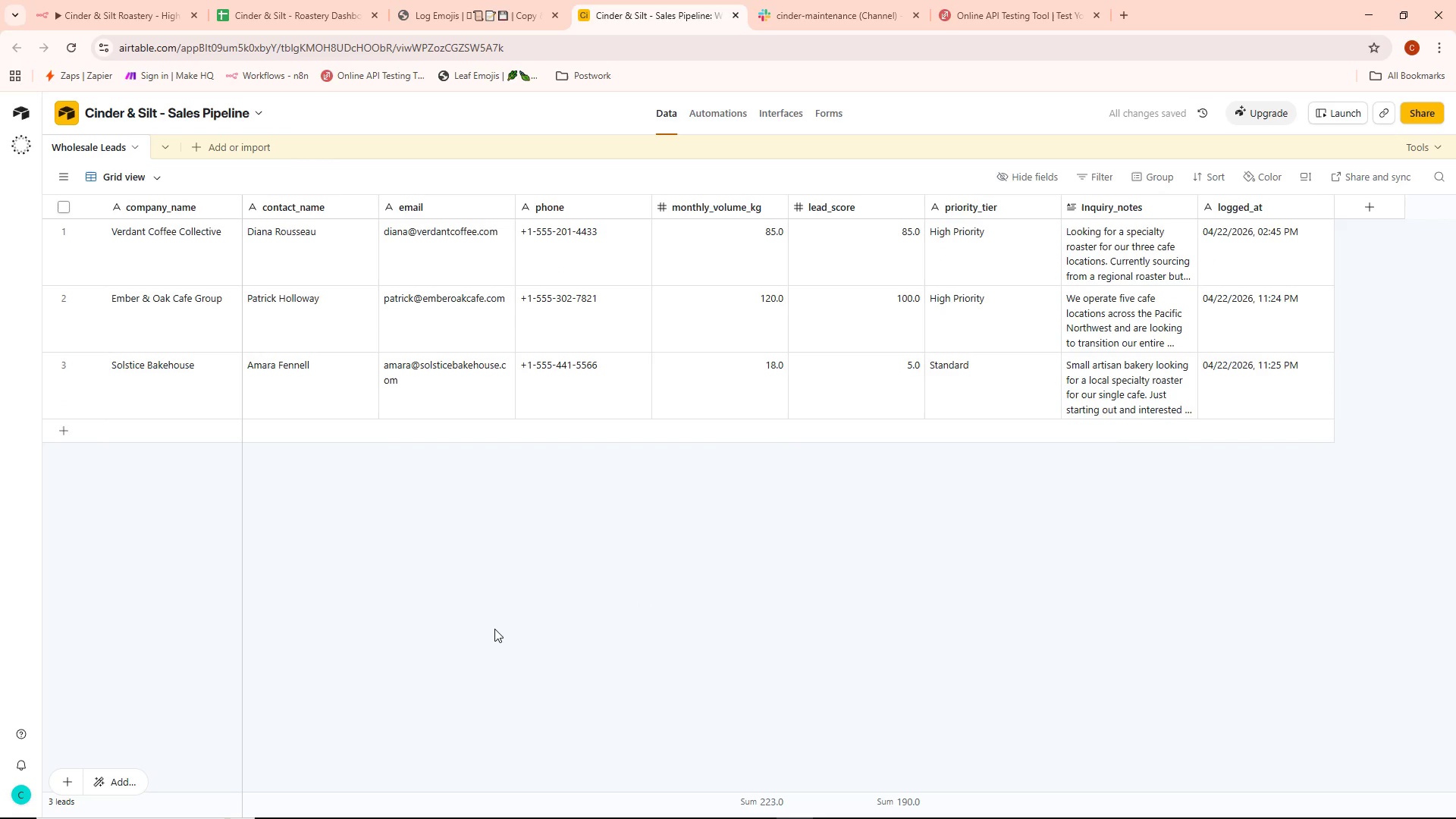 
key(Meta+Shift+S)
 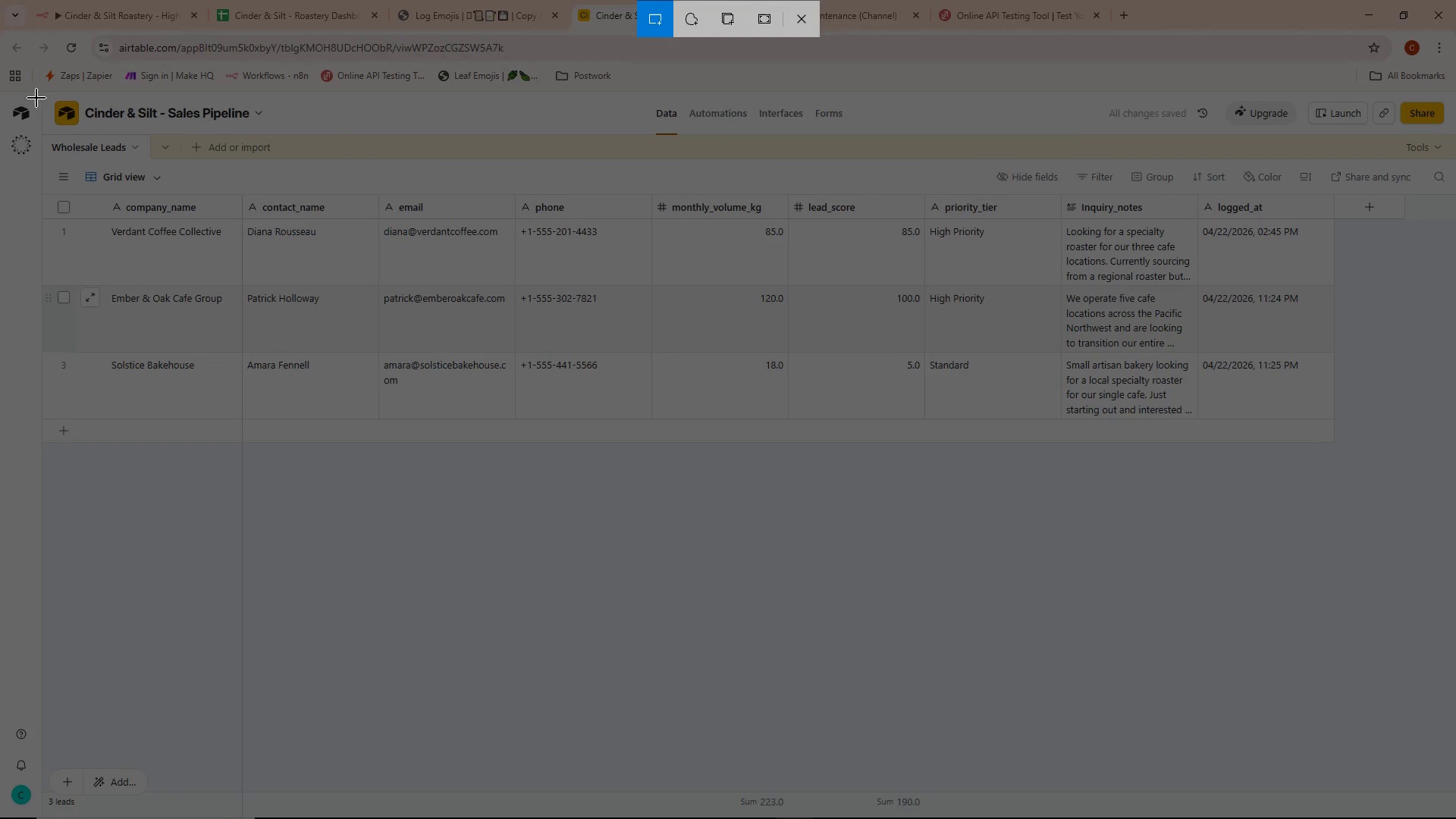 
left_click_drag(start_coordinate=[42, 97], to_coordinate=[1348, 485])
 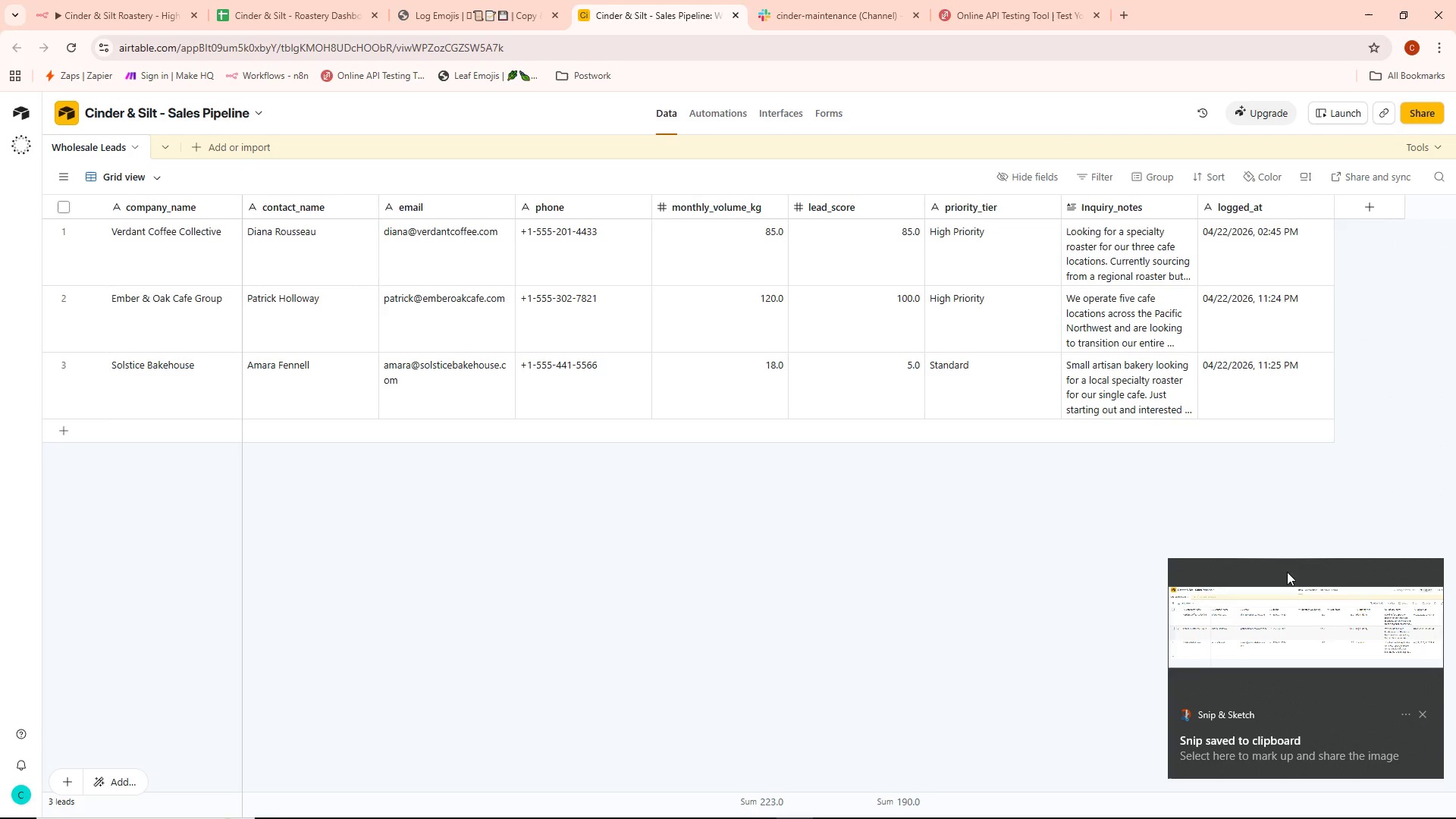 
left_click([1265, 637])
 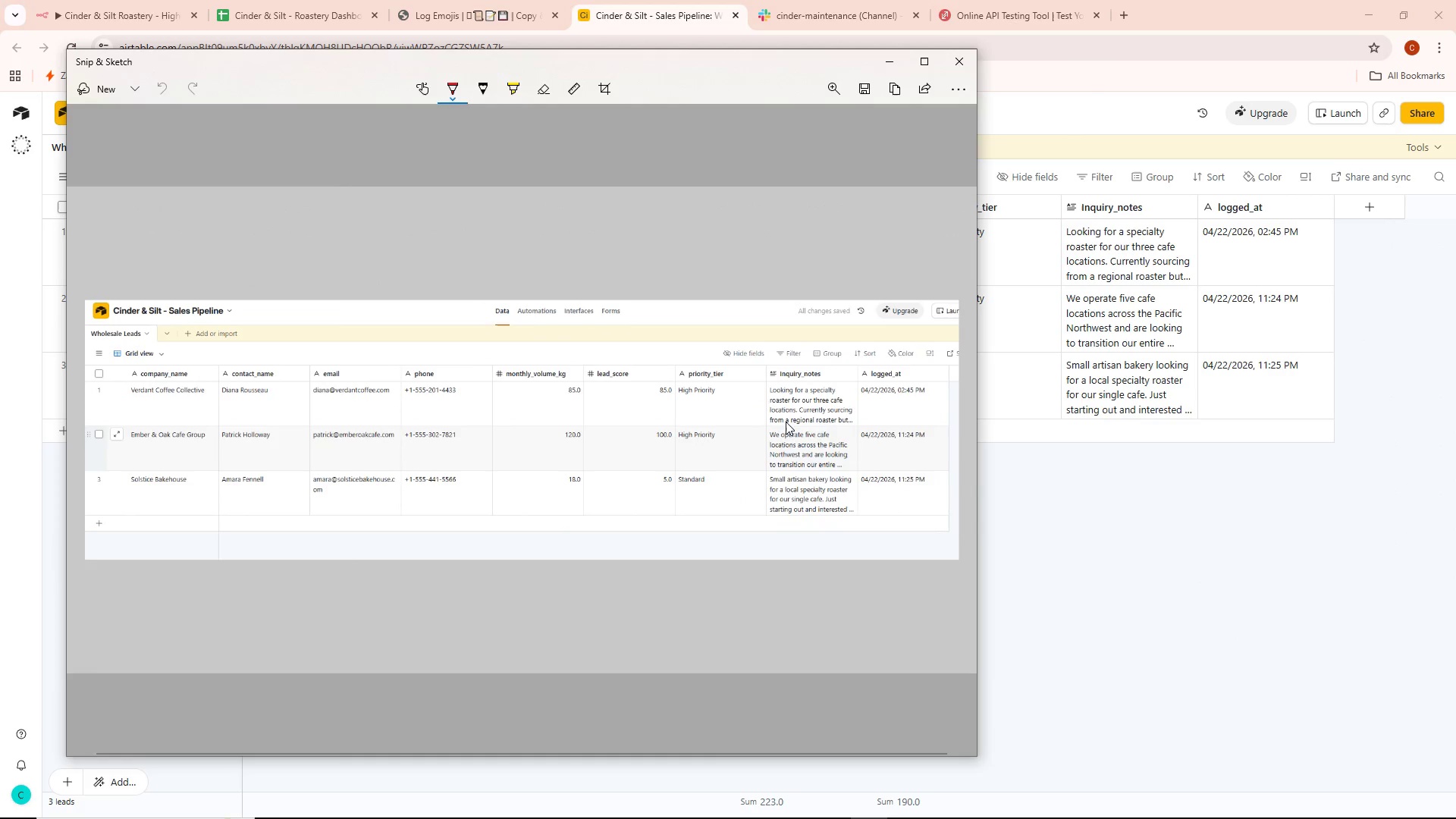 
key(Control+ControlLeft)
 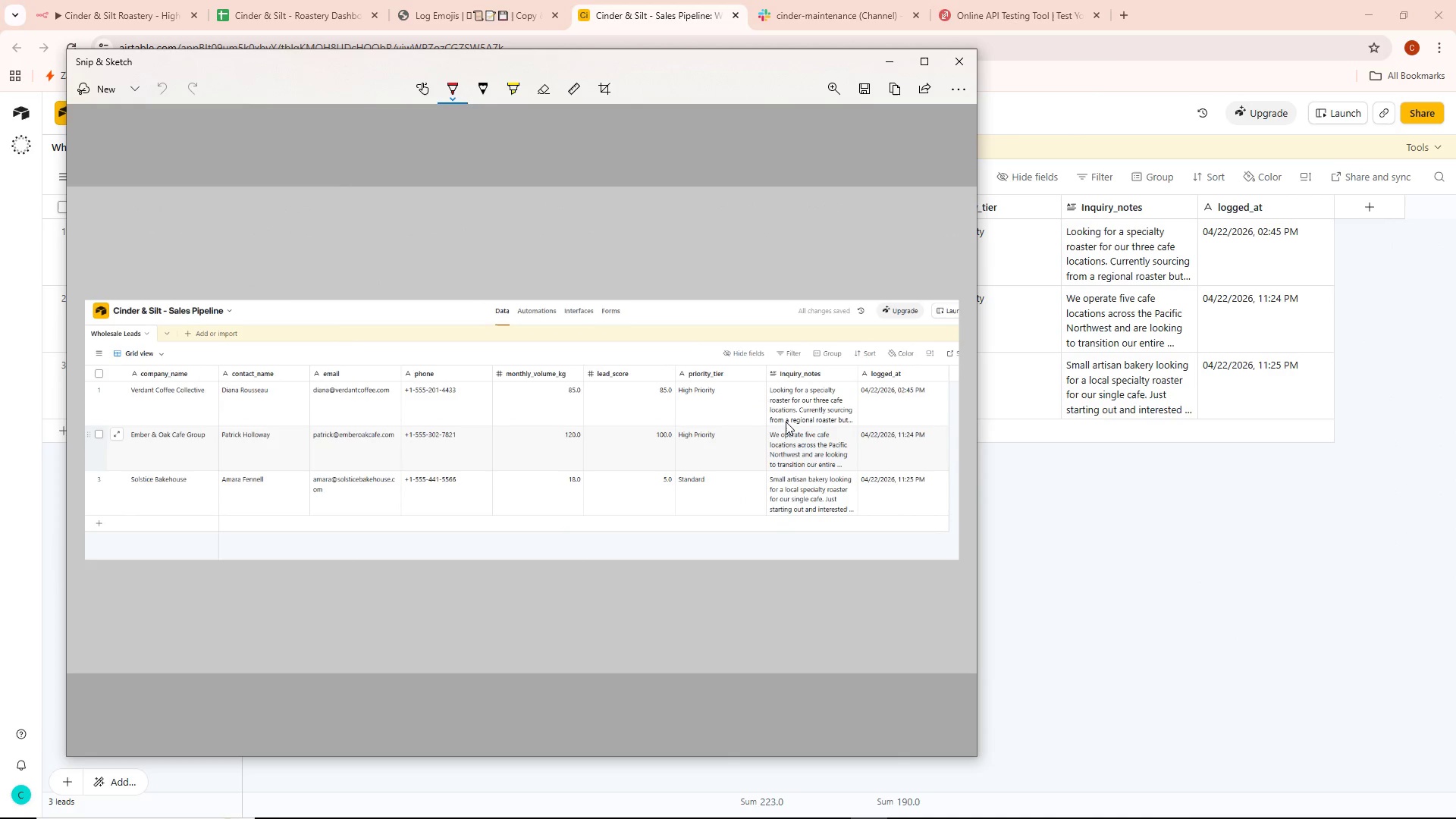 
key(Control+S)
 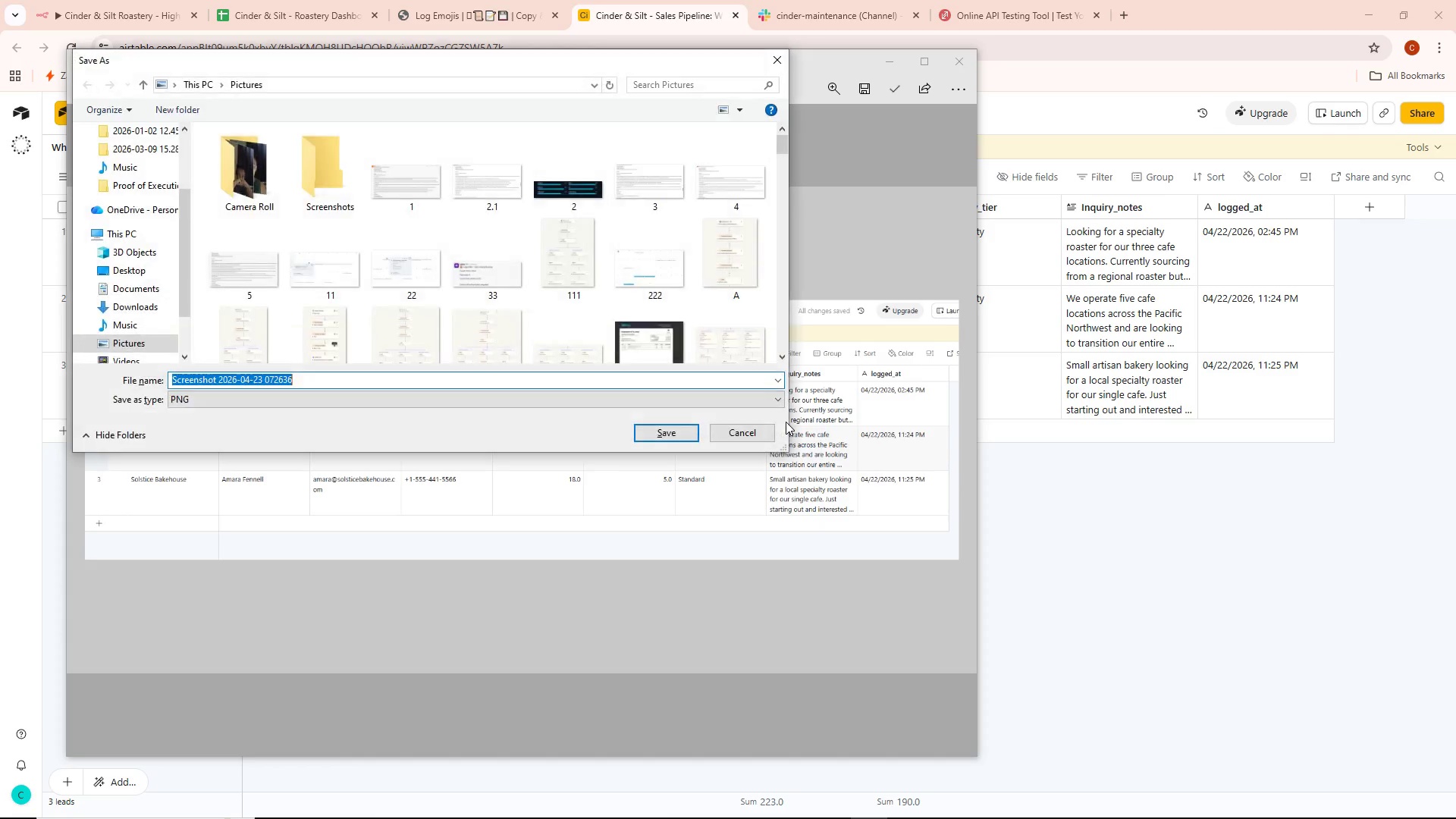 
key(Backspace)
type(s3)
 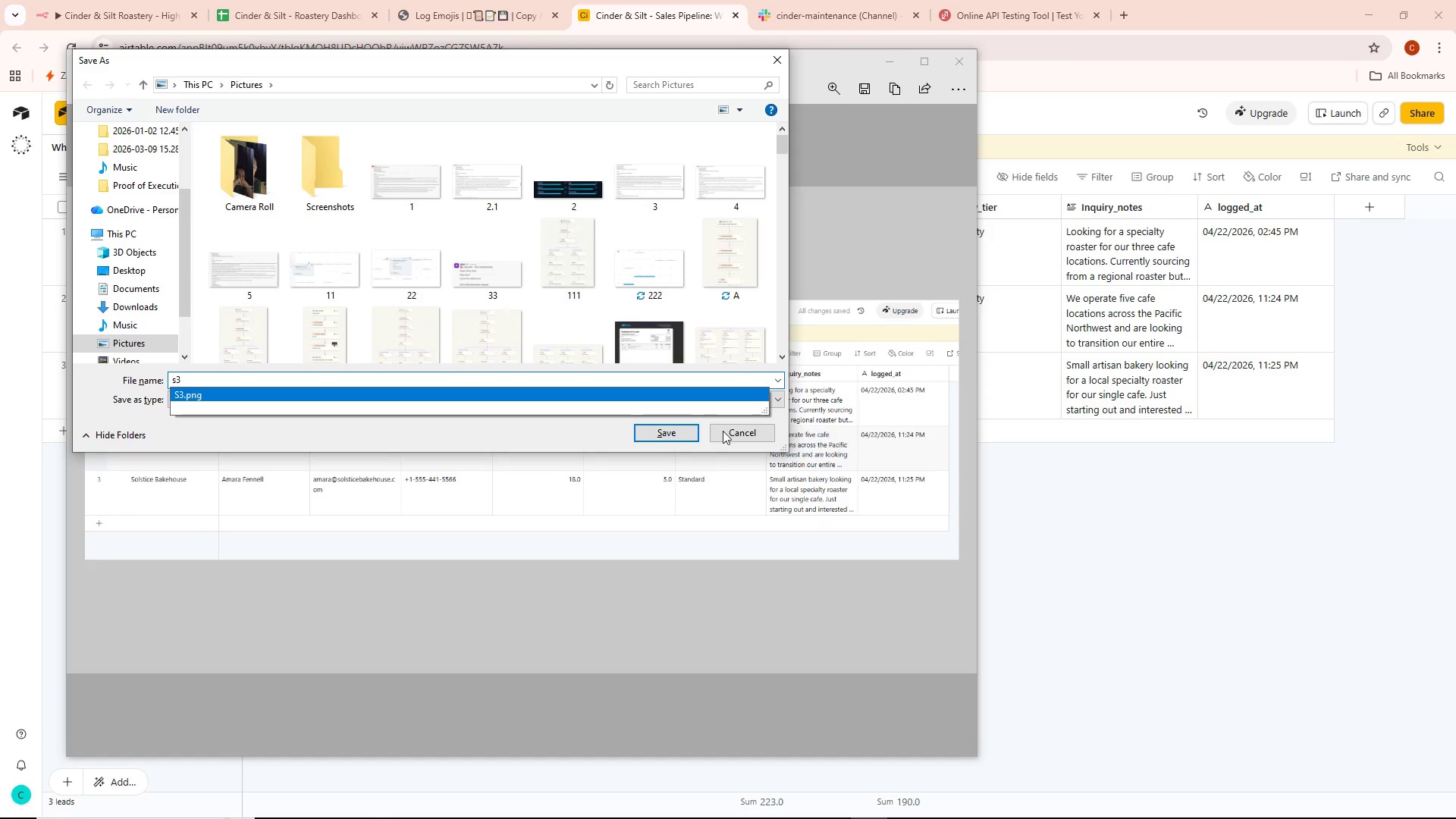 
left_click([684, 431])
 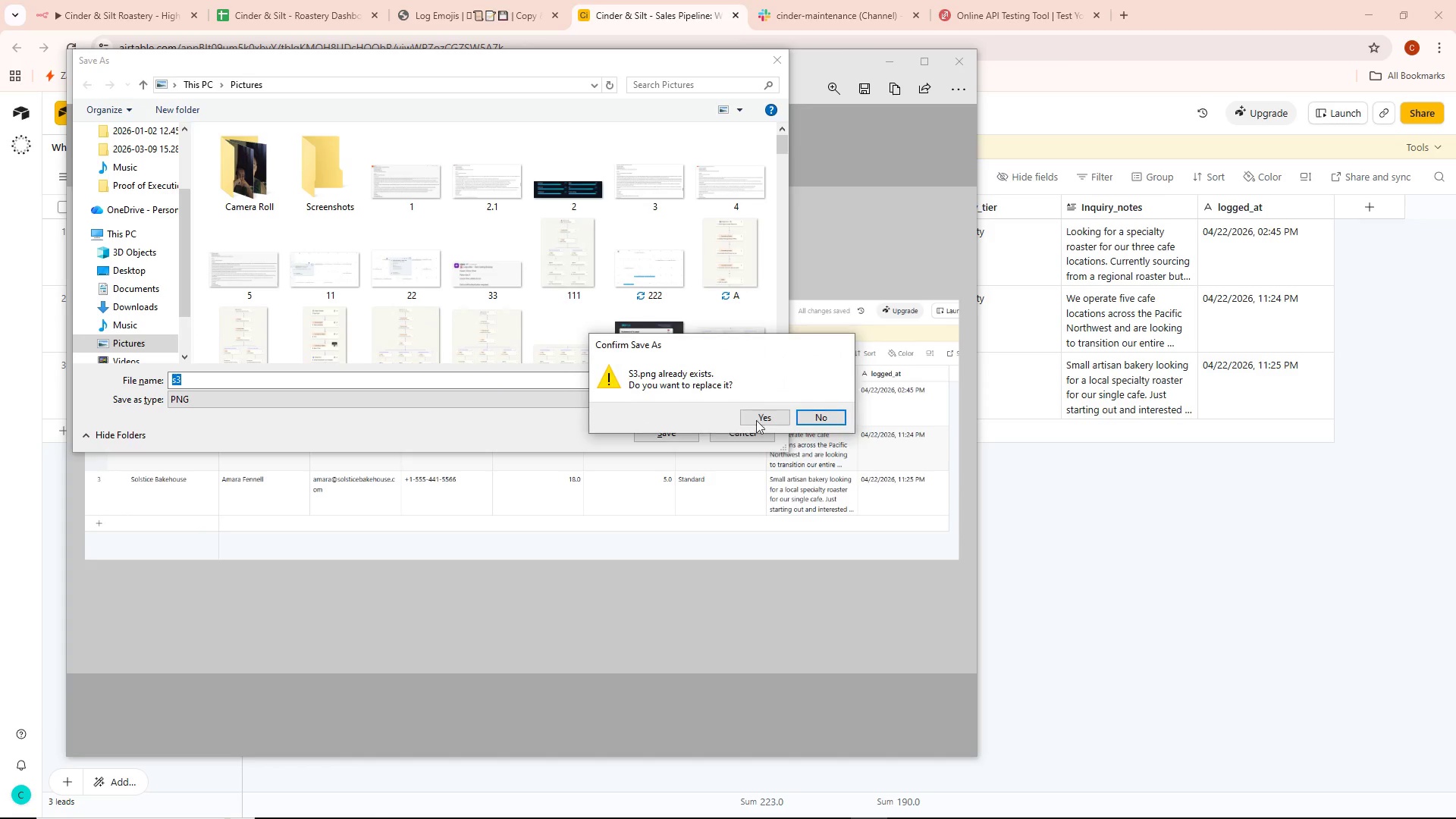 
left_click([774, 414])
 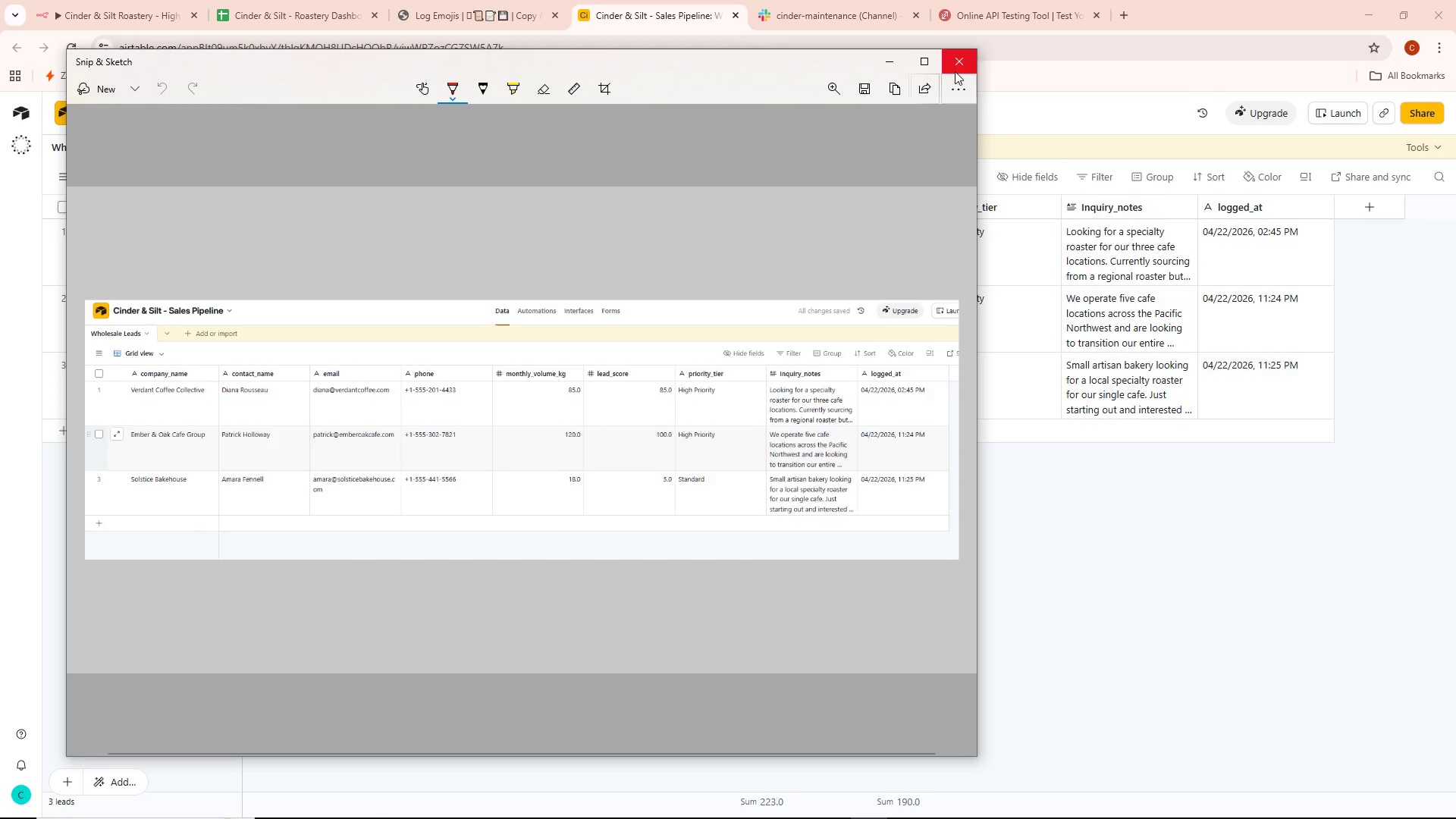 
left_click([955, 68])
 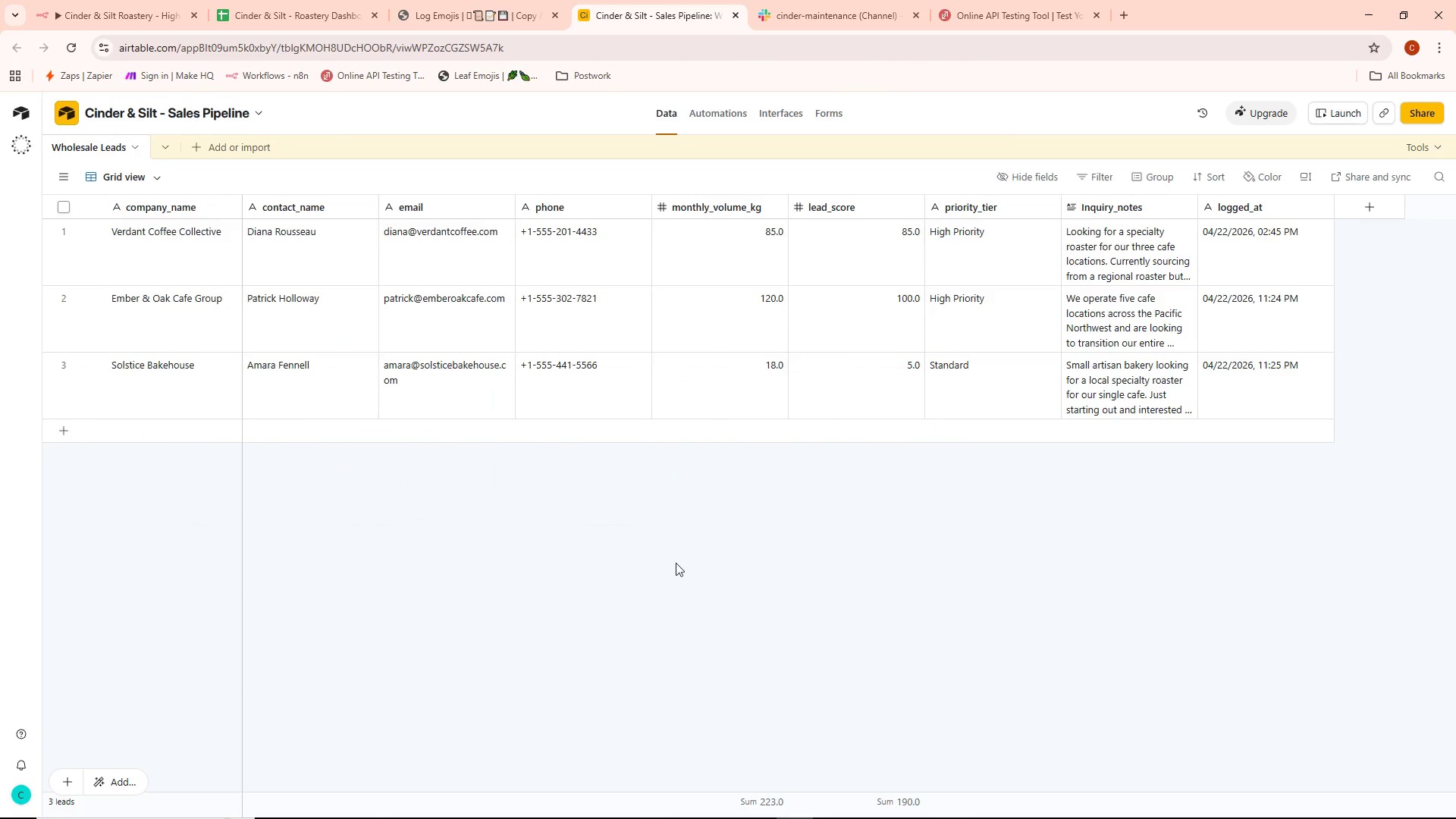 
key(Alt+Tab)
 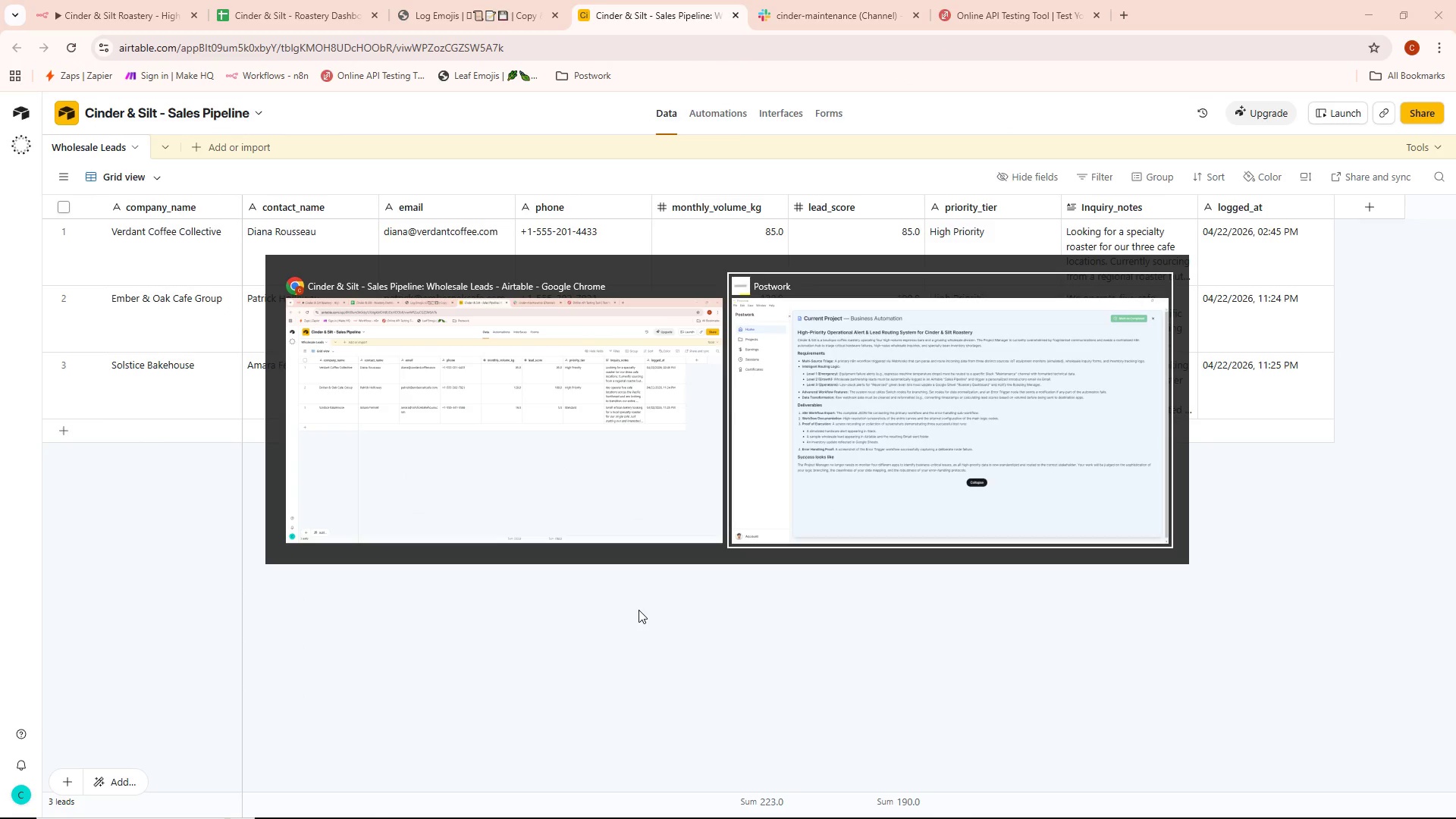 
key(Alt+Tab)
 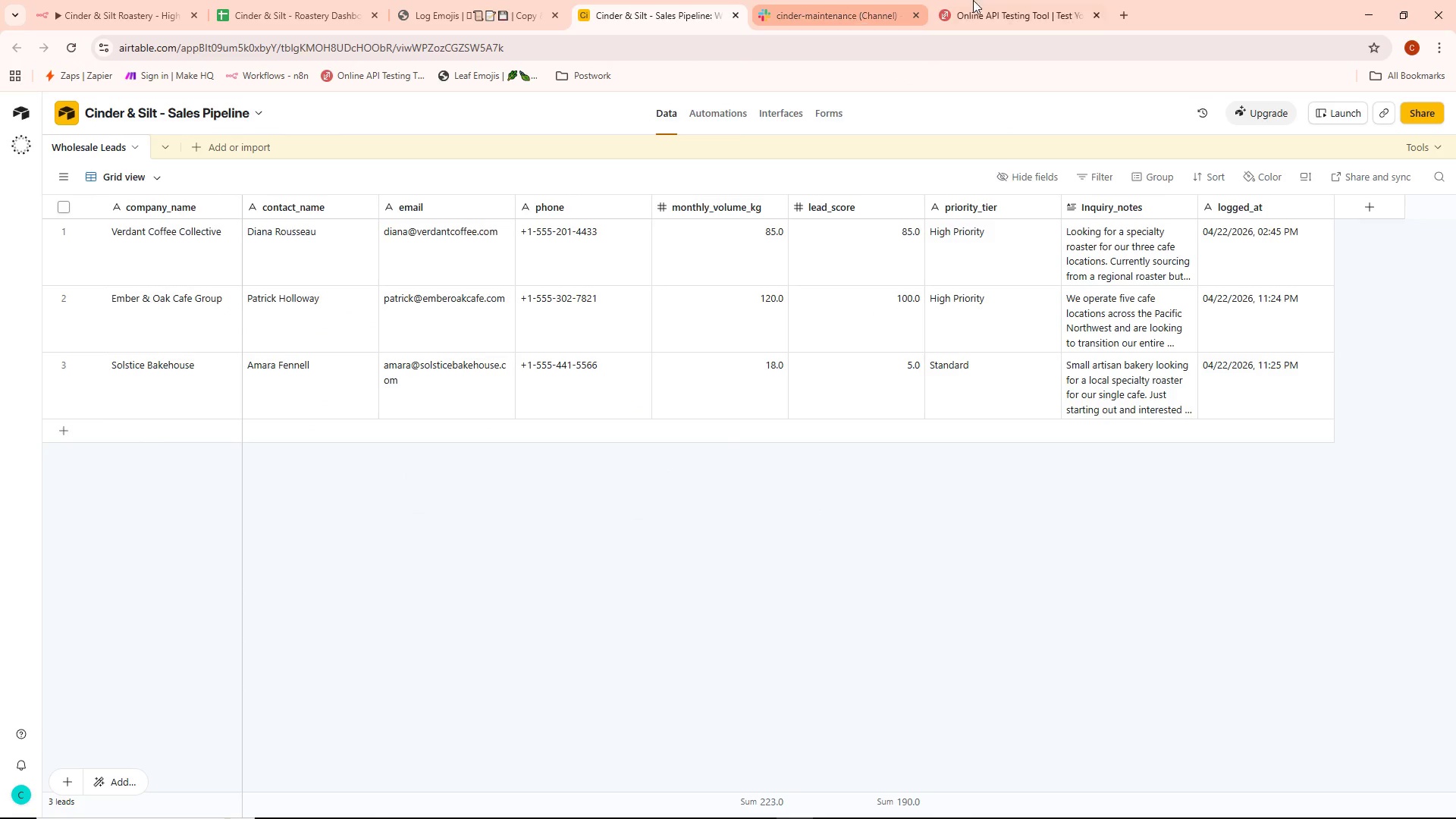 
left_click([1128, 10])
 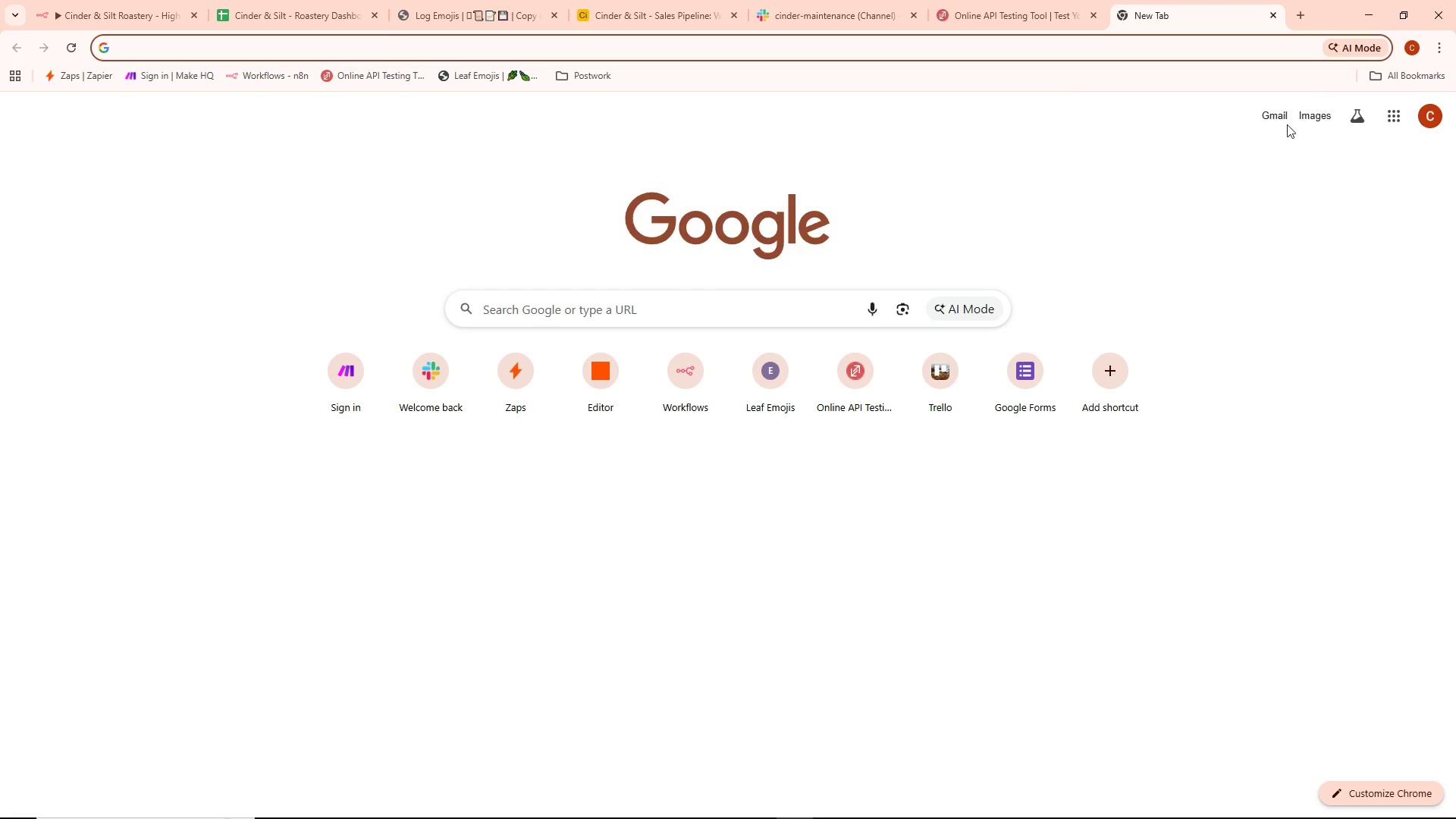 
left_click([1272, 118])
 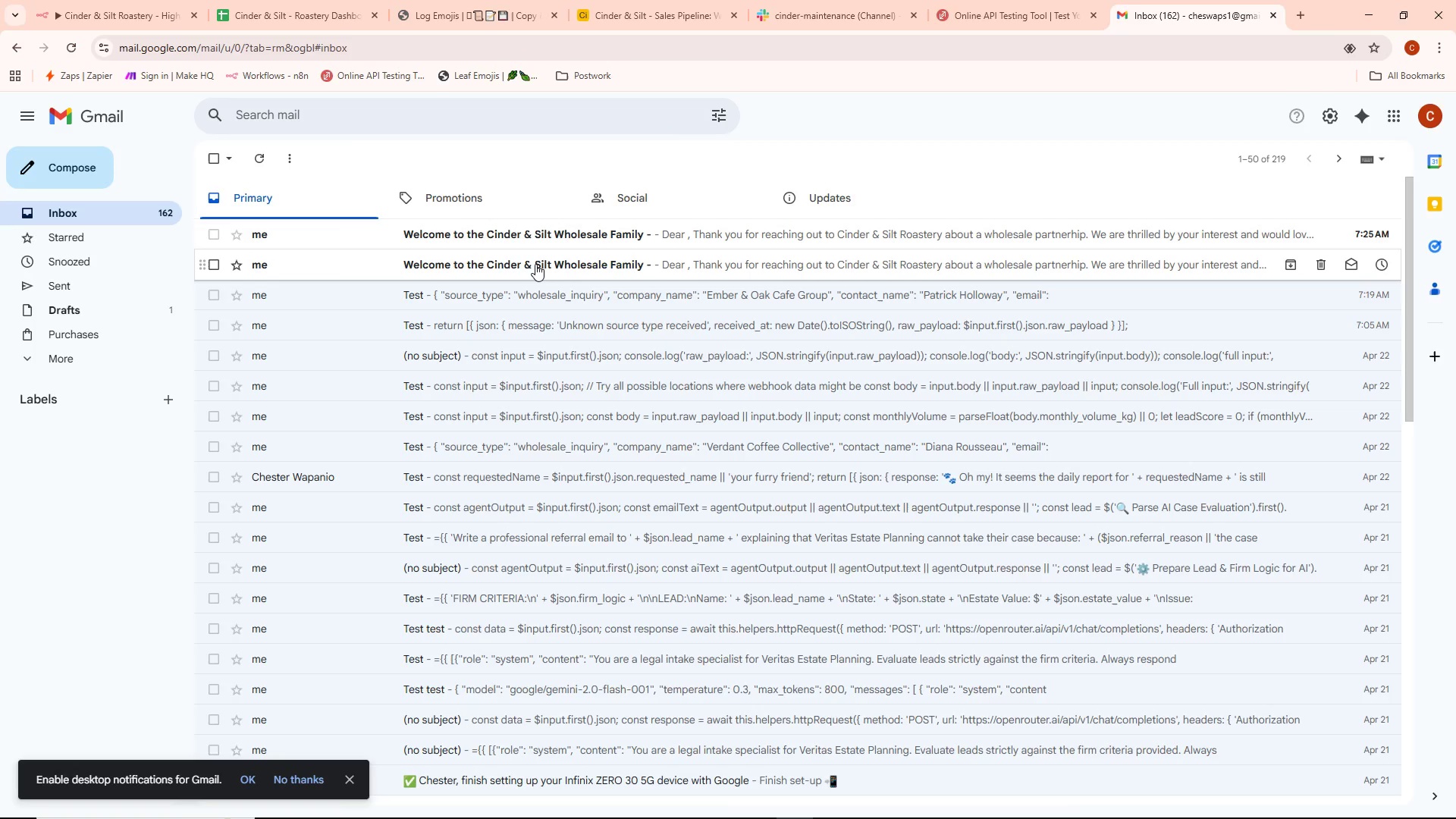 
left_click([535, 264])
 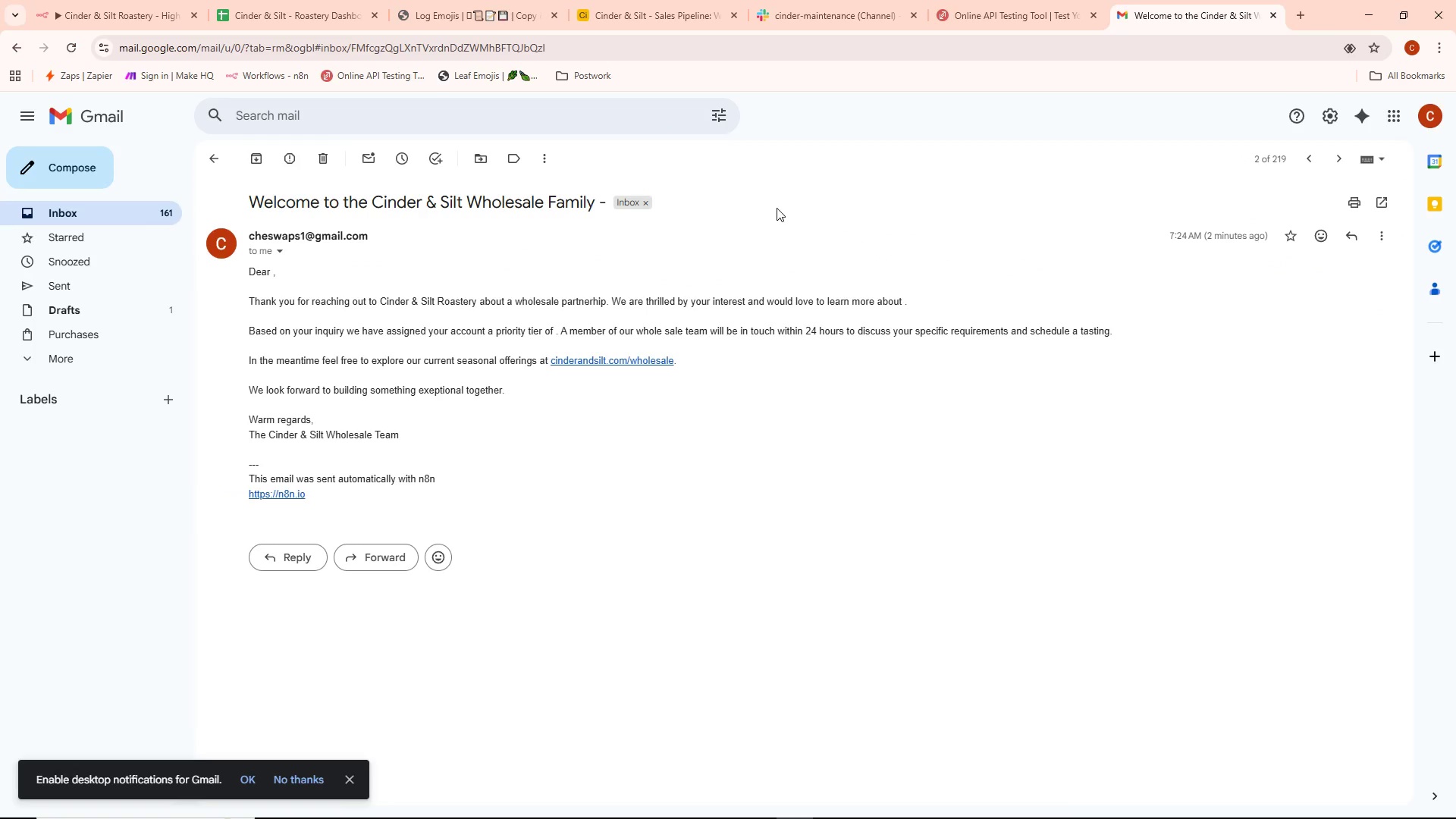 
key(Alt+AltLeft)
 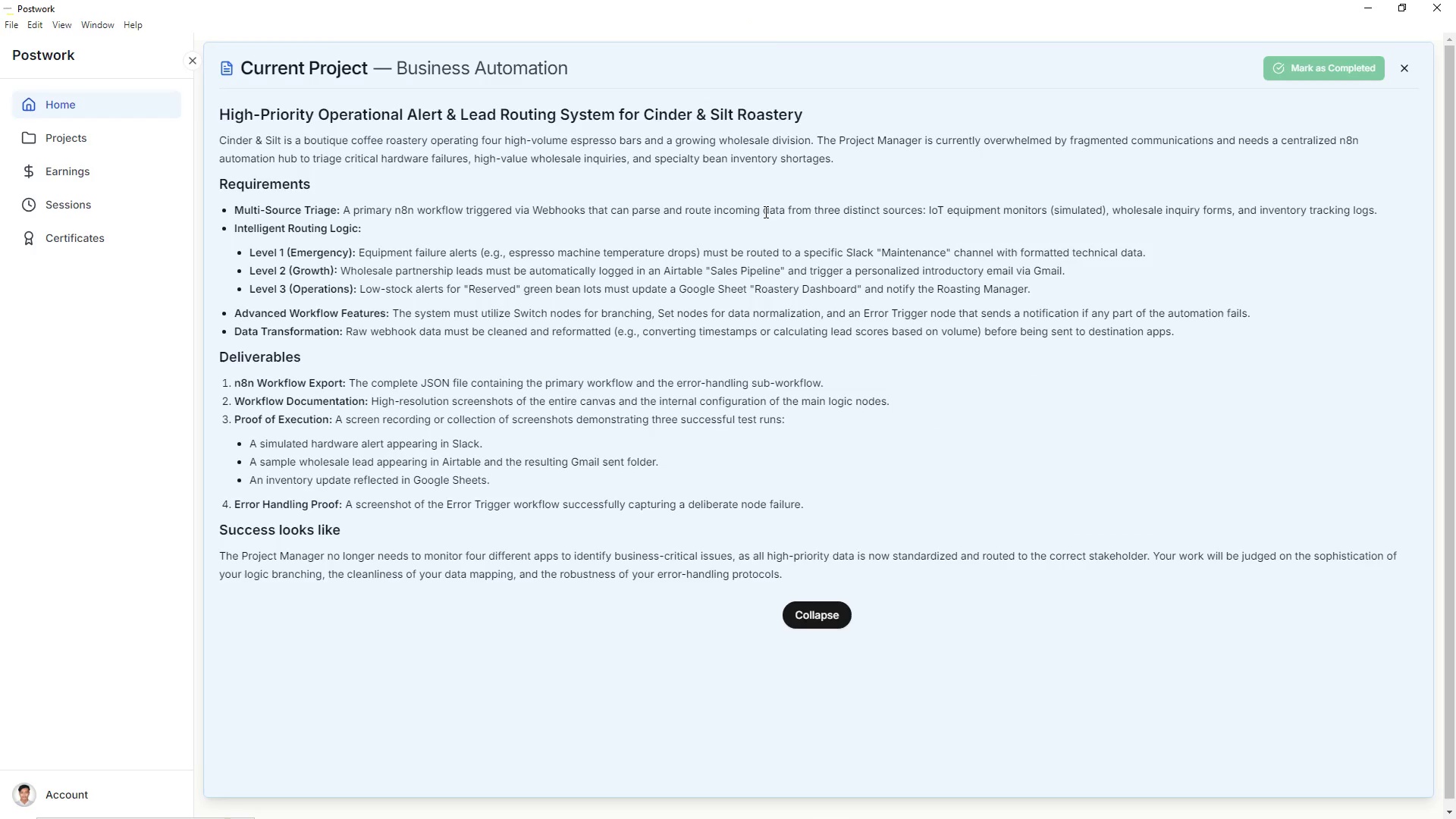 
key(Alt+Tab)